 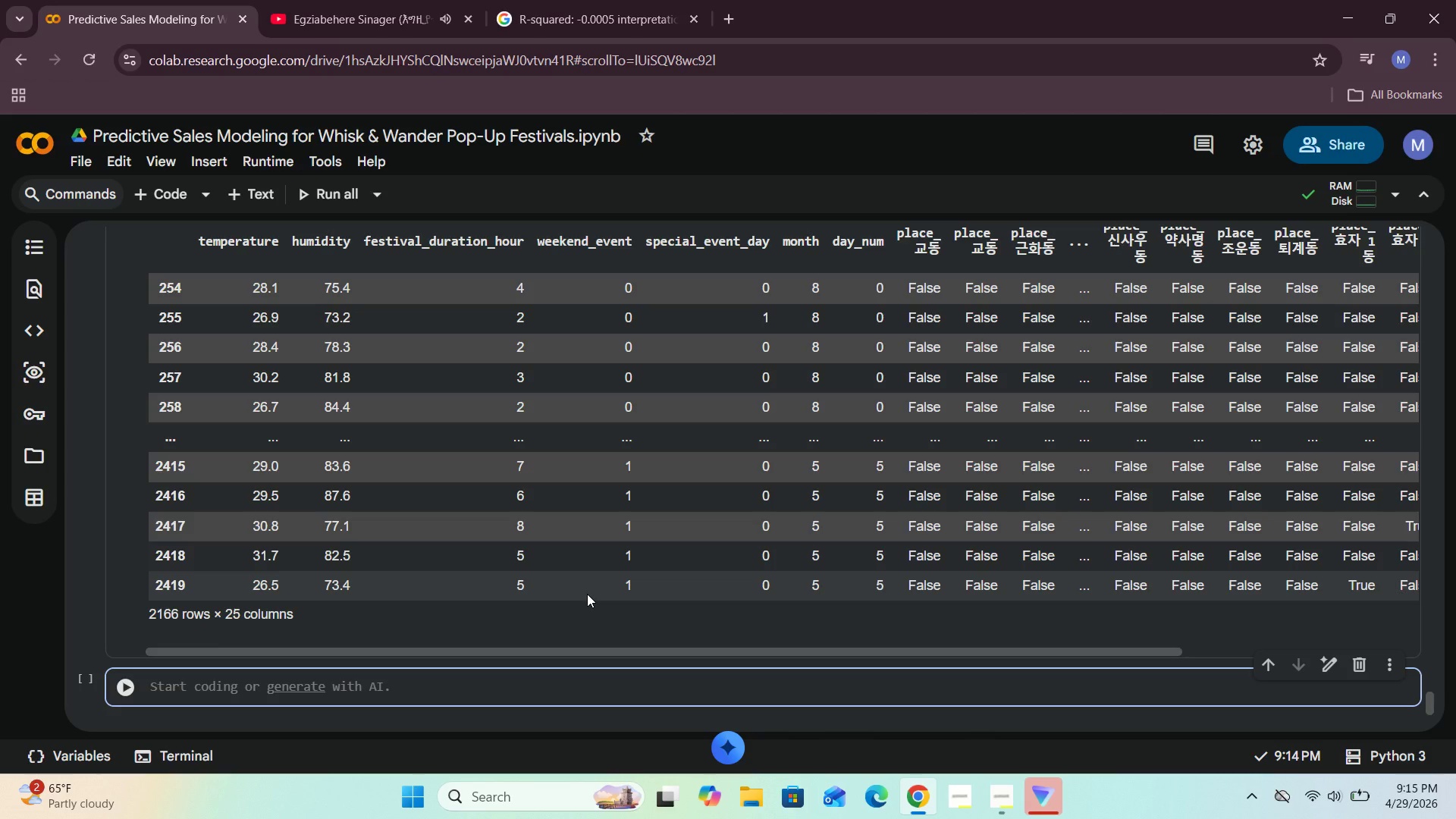 
type(Festib)
key(Backspace)
type(val_Encoded )
key(Backspace)
type(["total)
 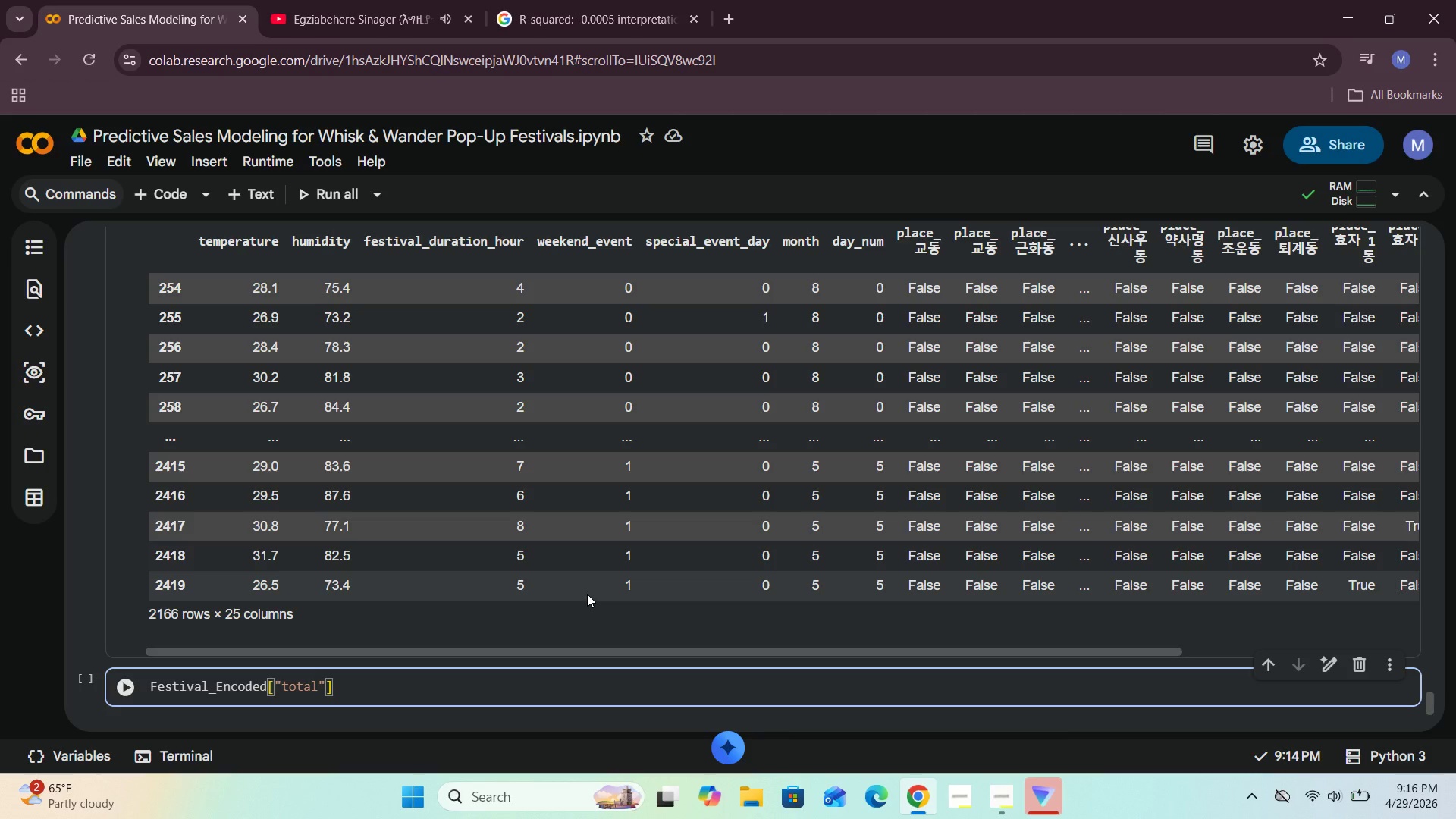 
wait(6.03)
 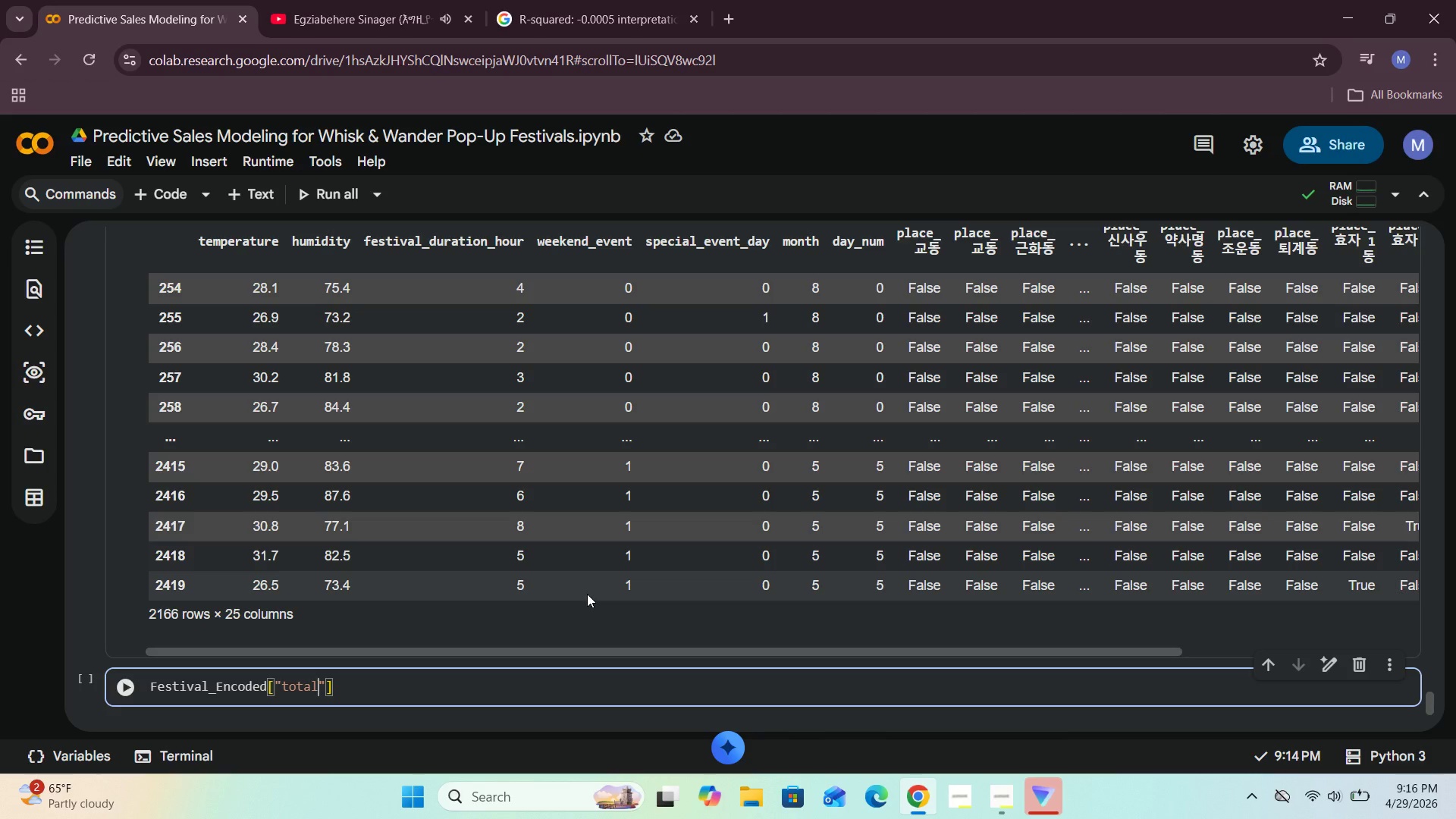 
left_click([386, 0])
 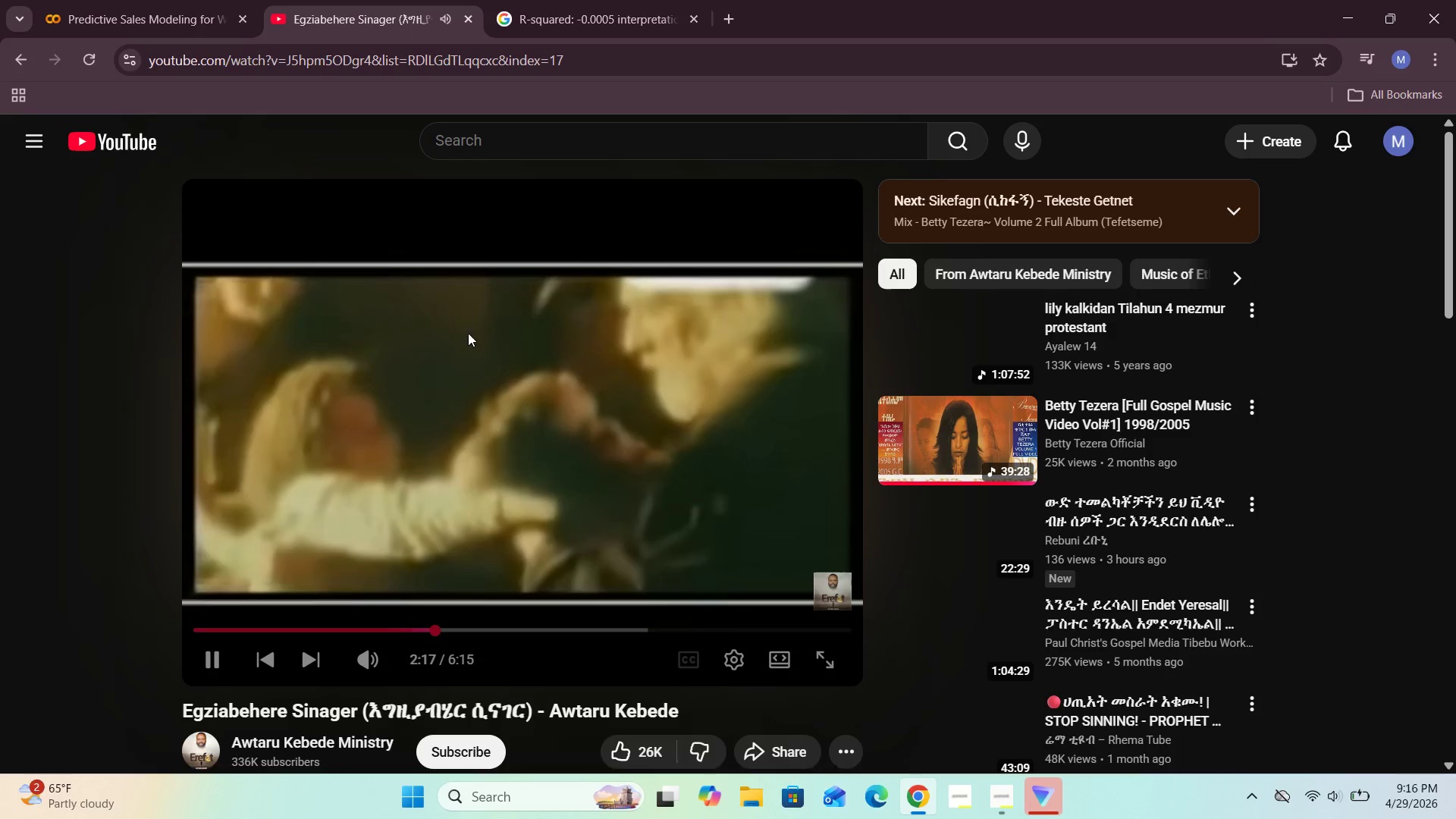 
left_click([471, 402])
 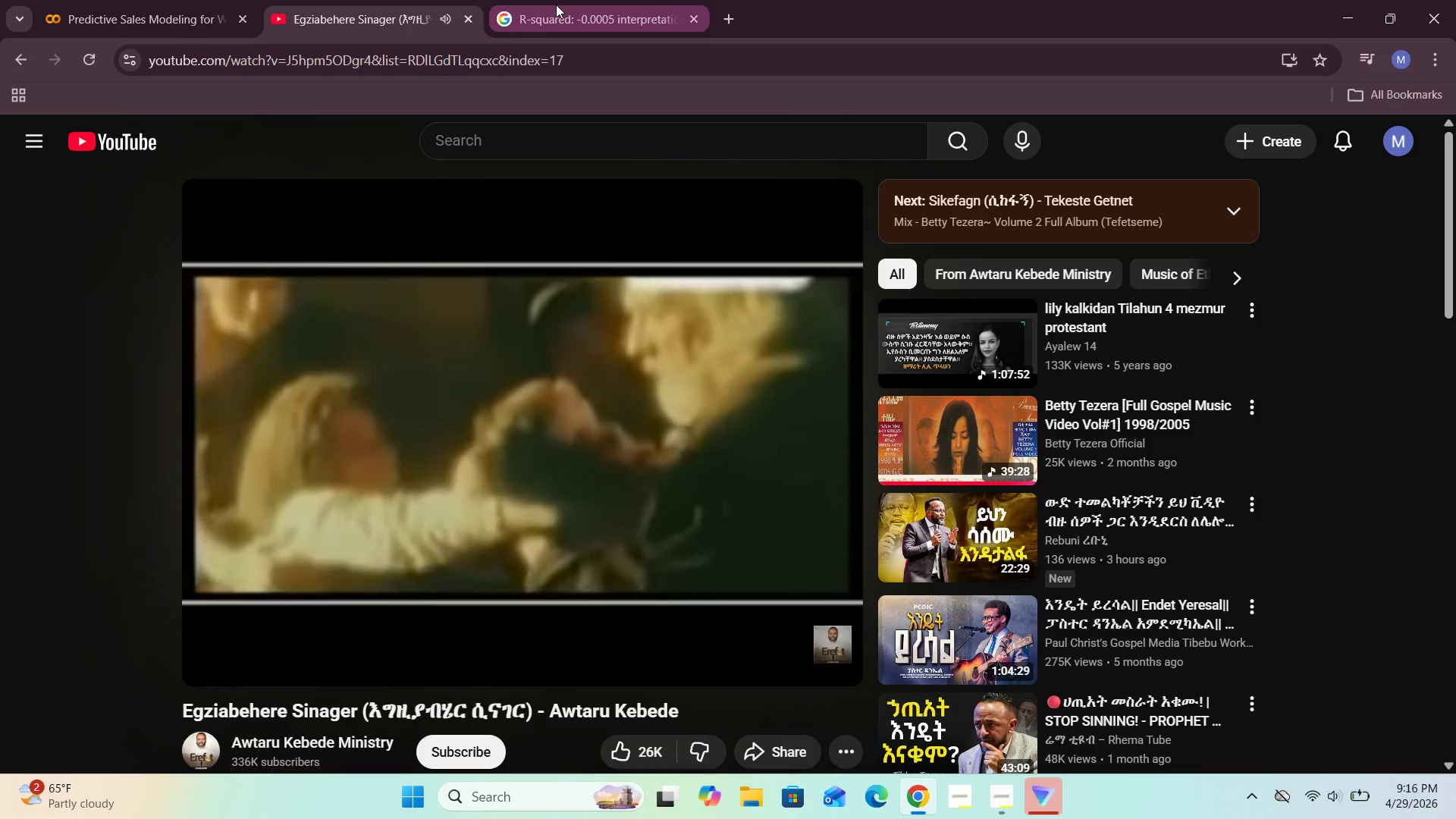 
left_click([159, 2])
 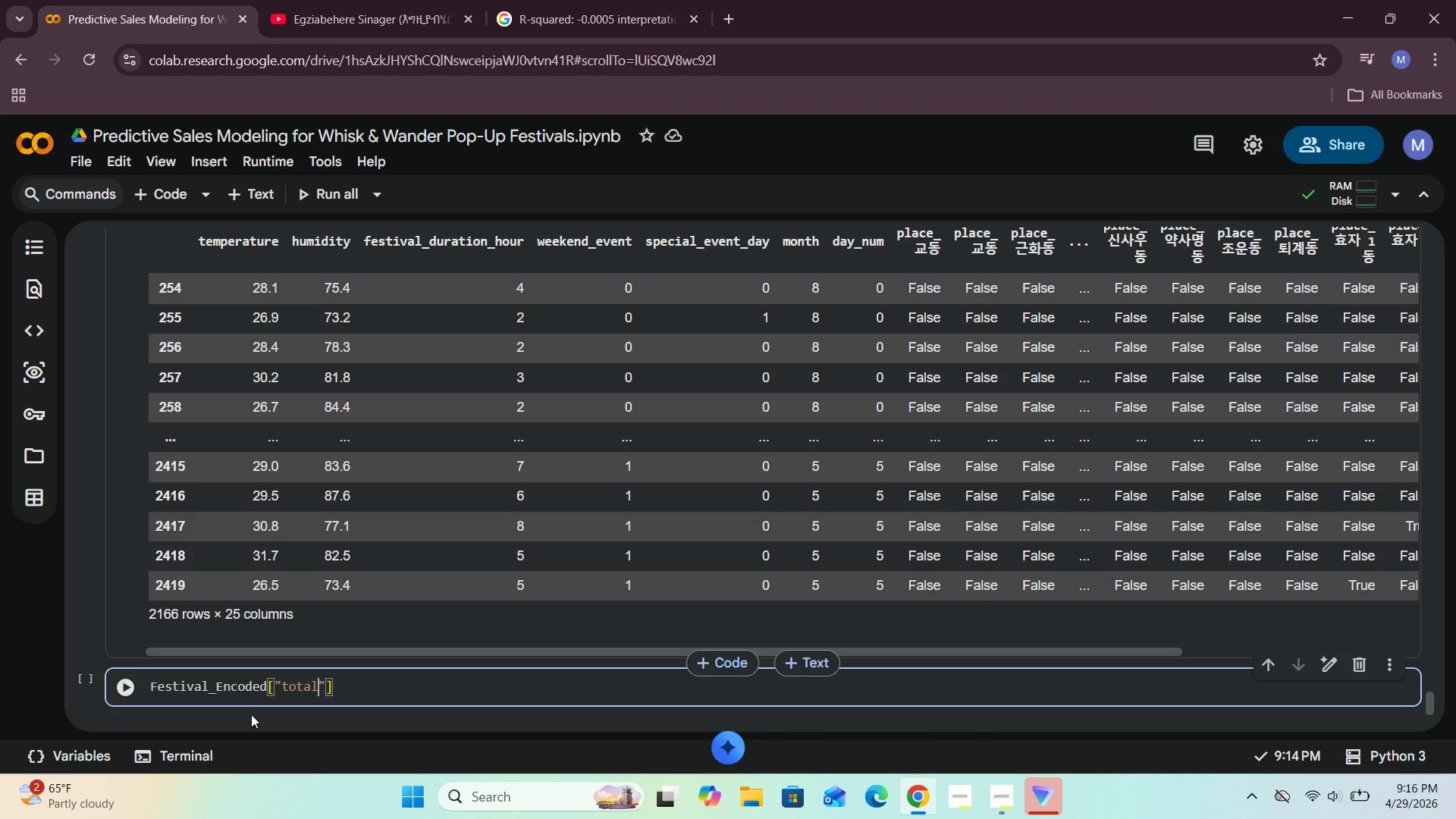 
double_click([152, 685])
 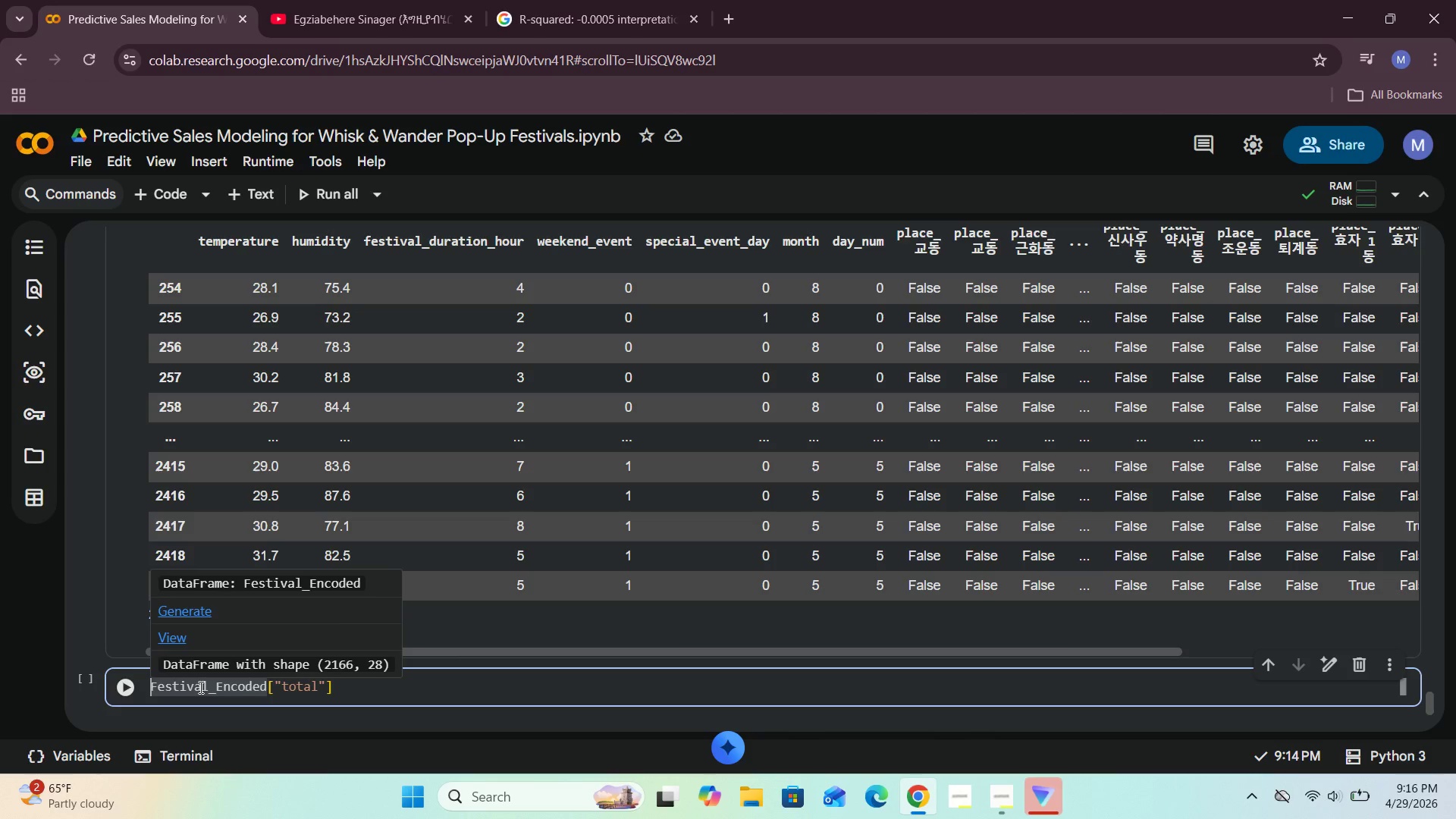 
type(target = )
 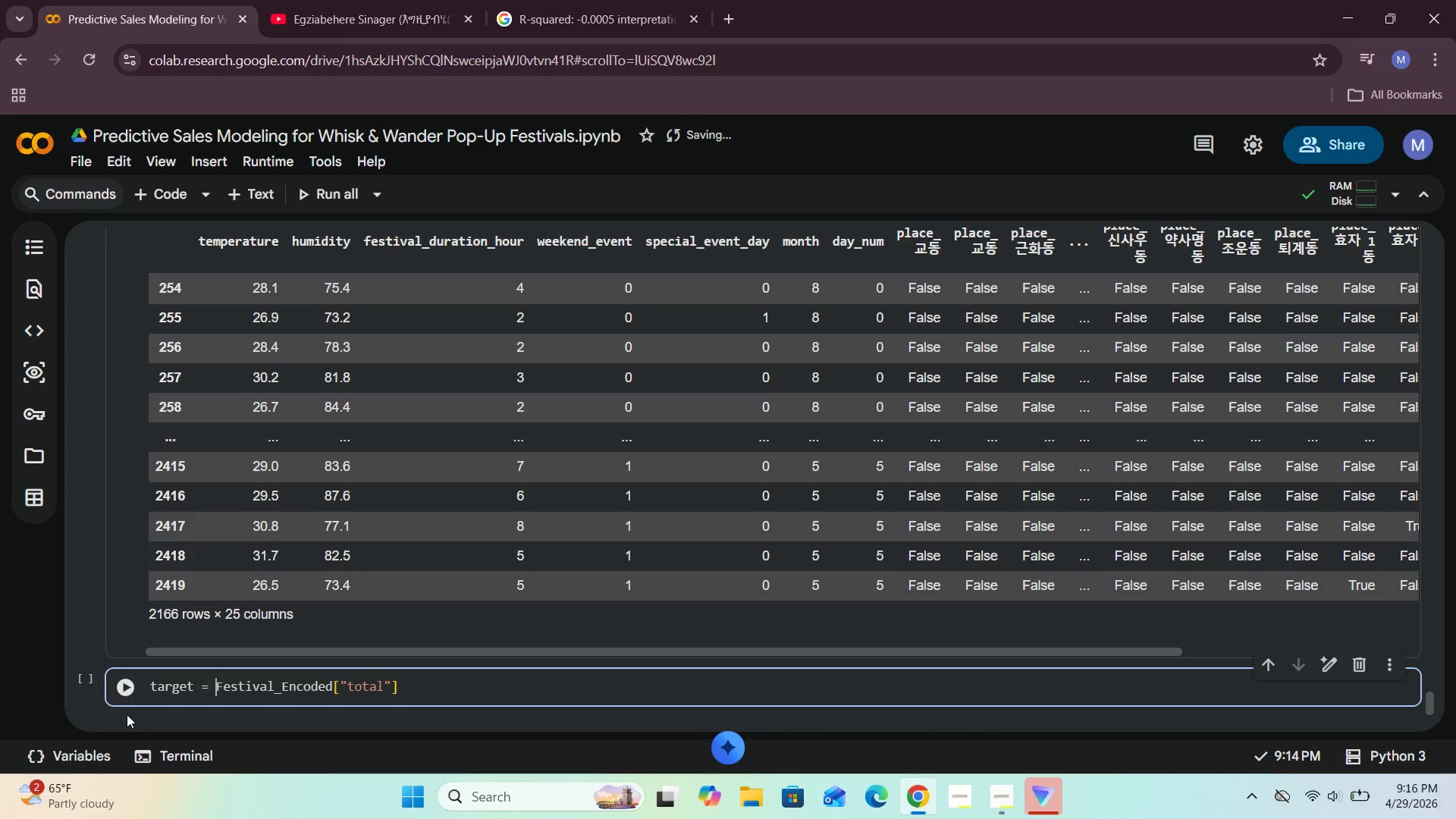 
left_click([126, 695])
 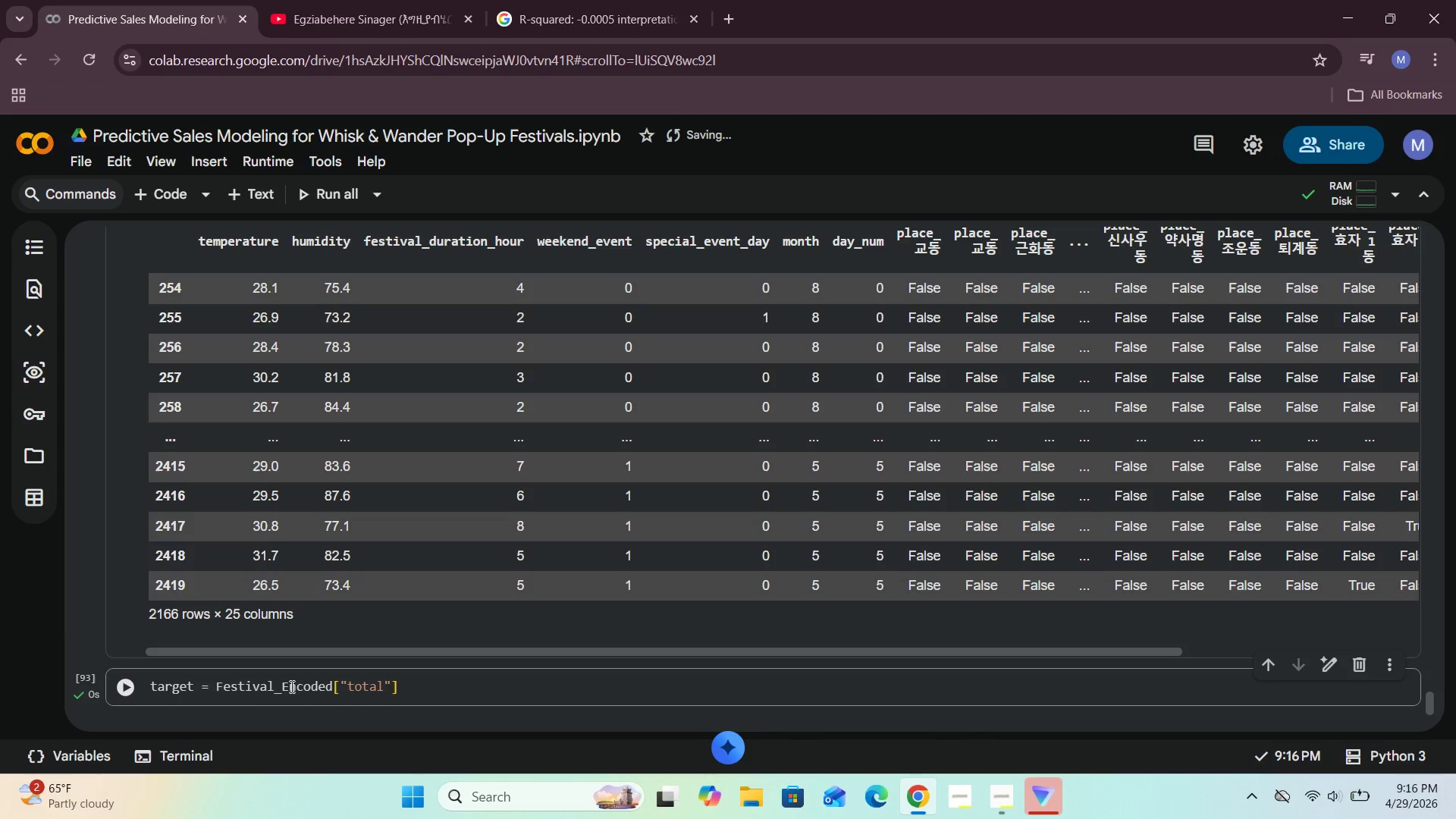 
scroll: coordinate [293, 685], scroll_direction: down, amount: 3.0
 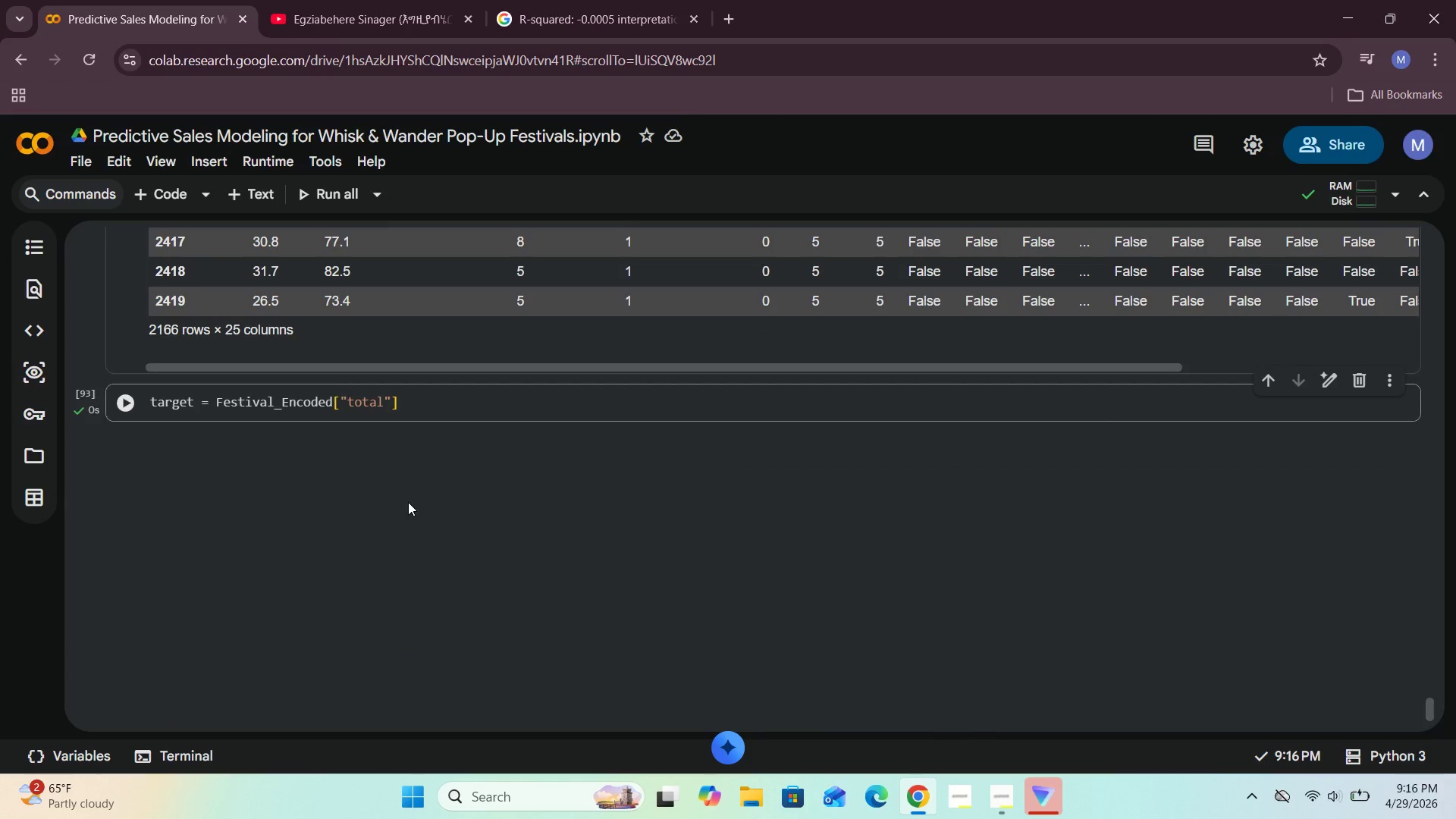 
left_click([425, 406])
 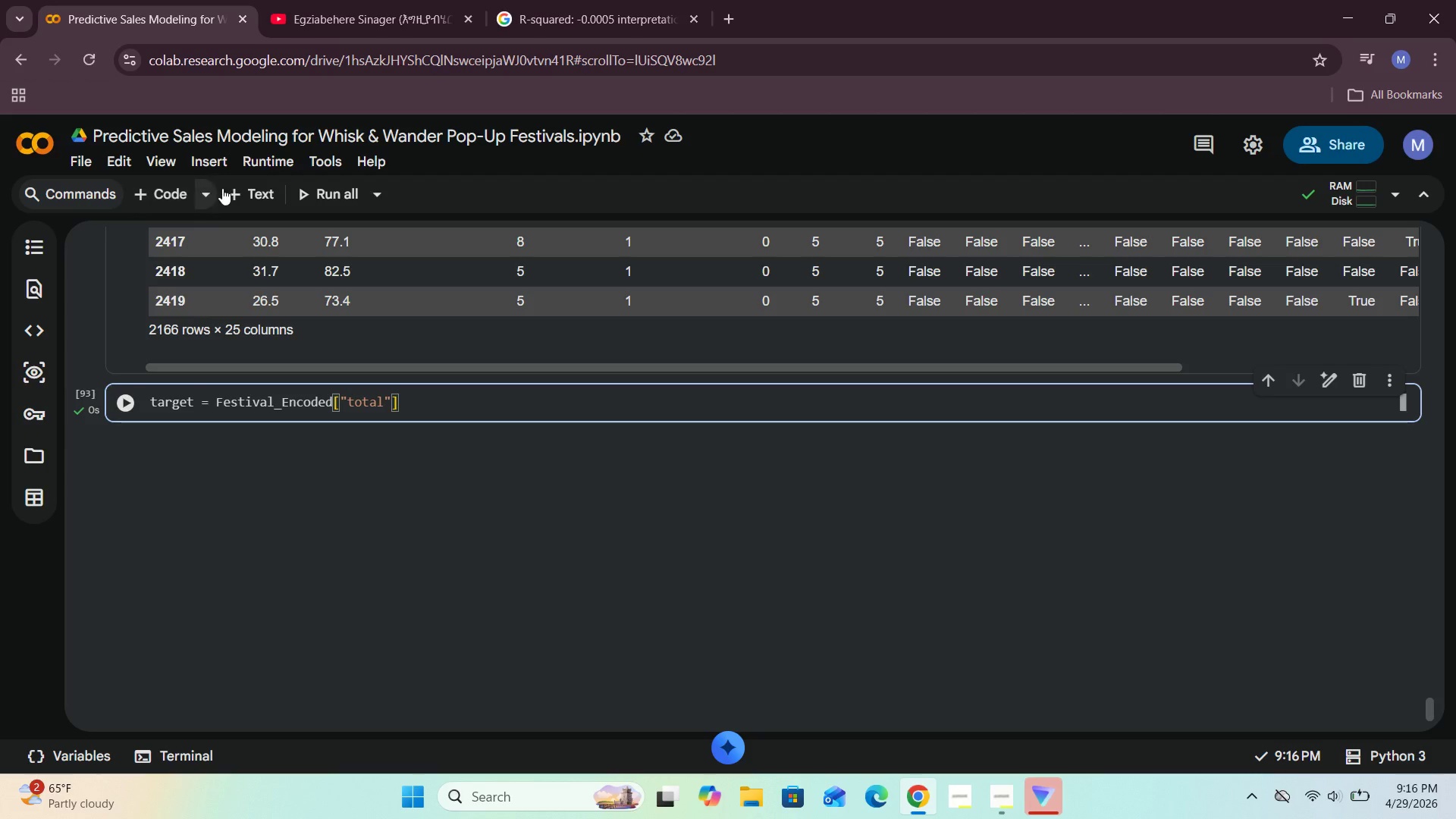 
left_click([177, 192])
 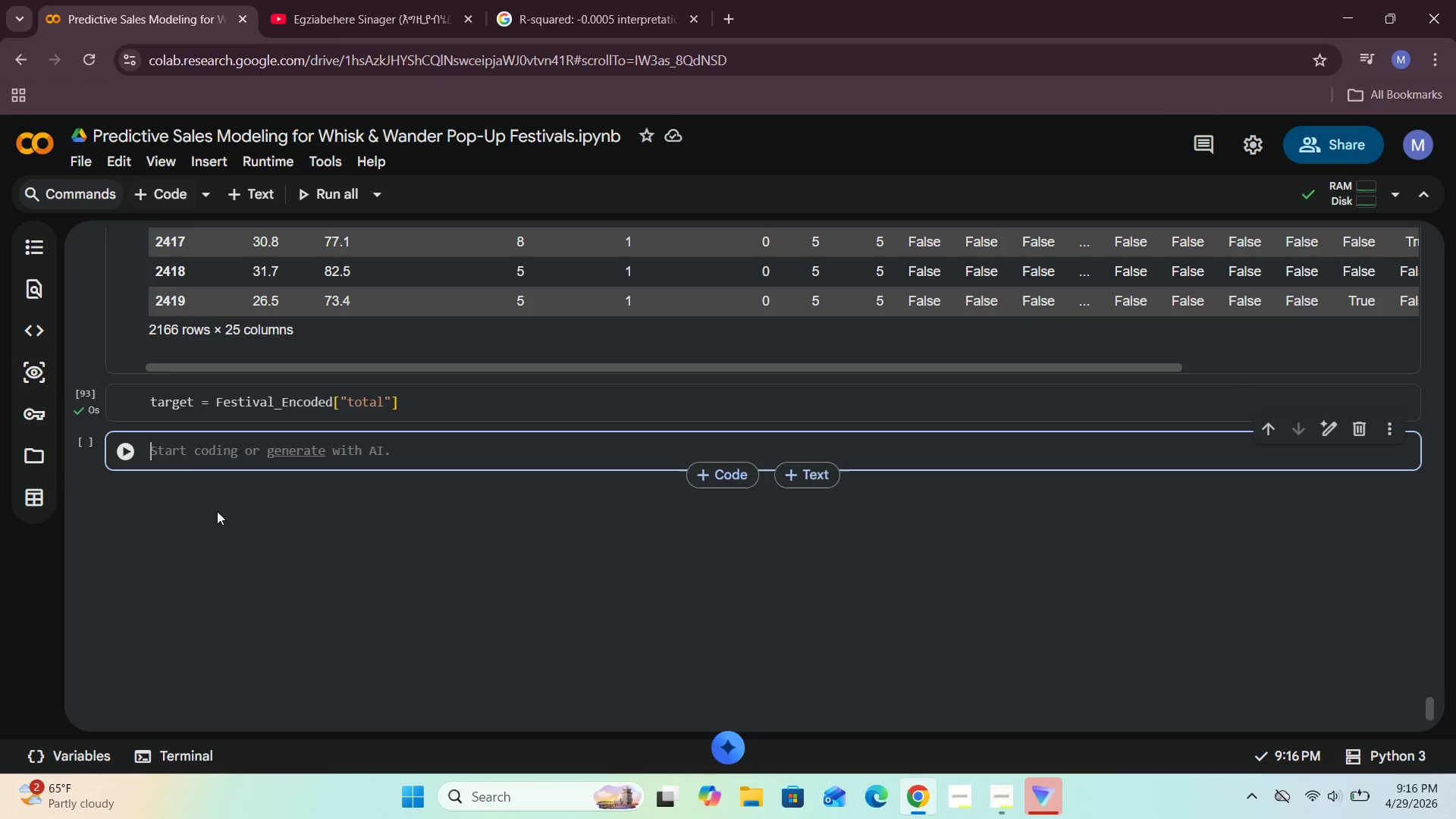 
left_click([187, 449])
 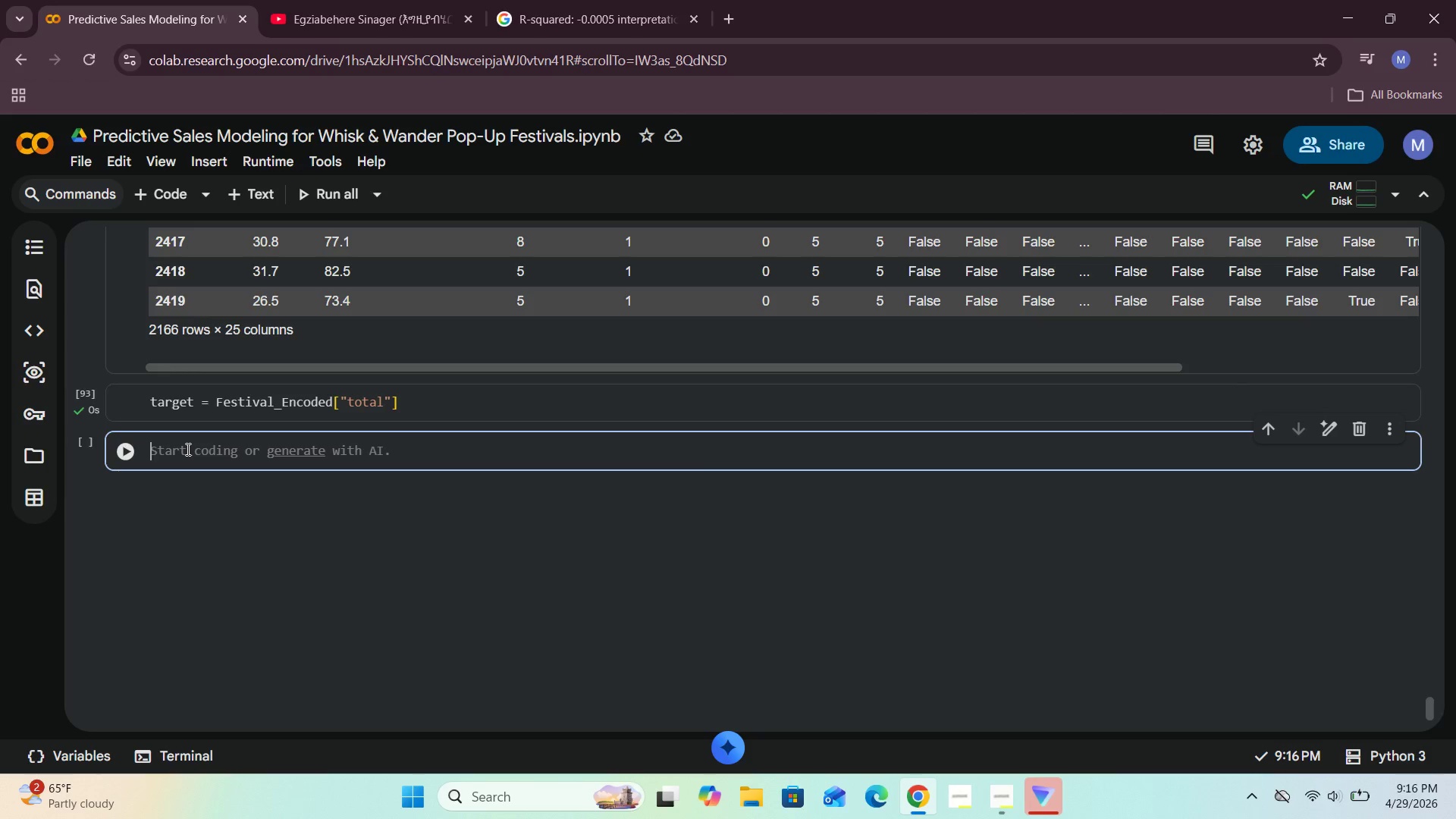 
scroll: coordinate [187, 449], scroll_direction: up, amount: 8.0
 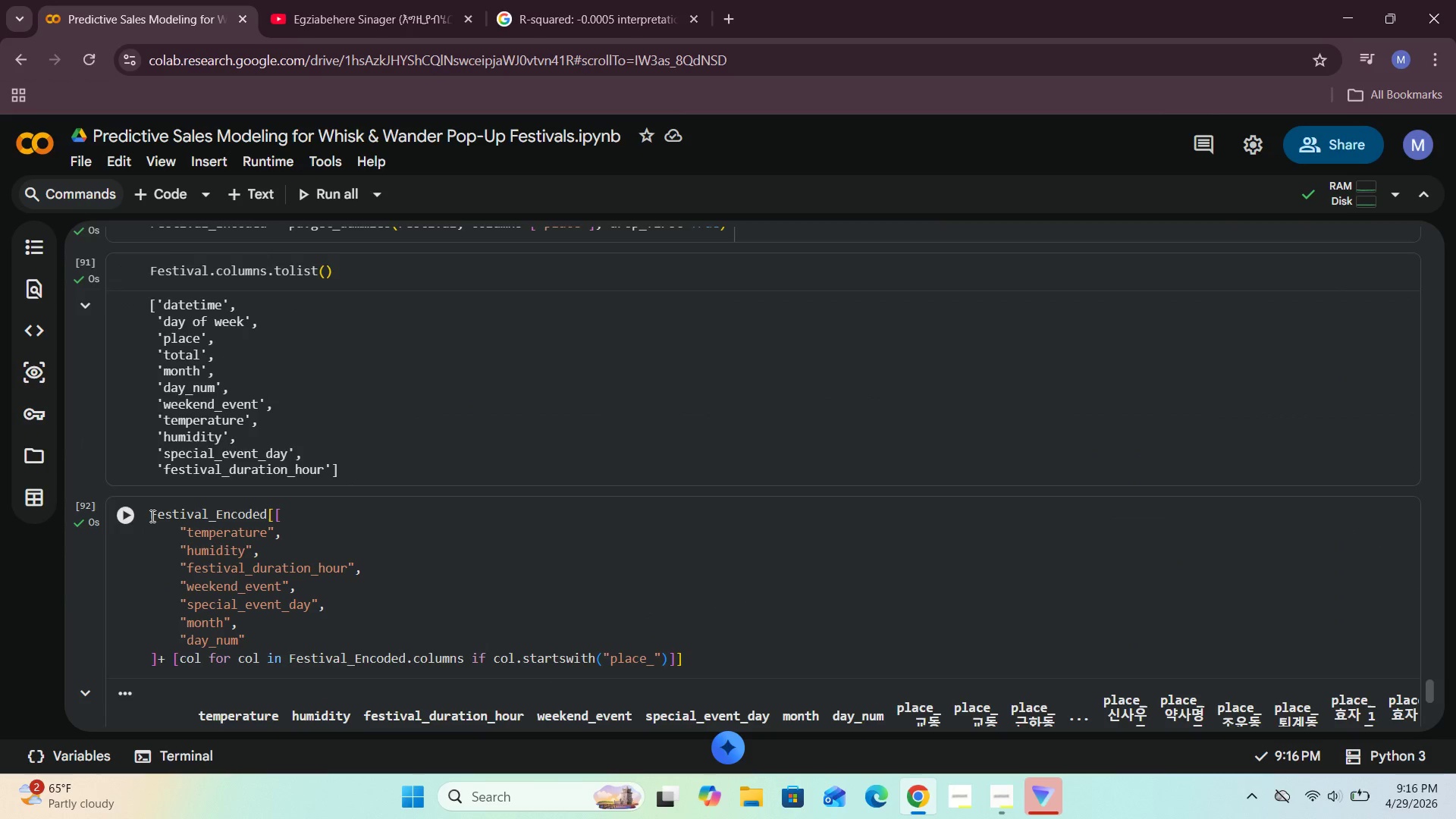 
left_click([151, 516])
 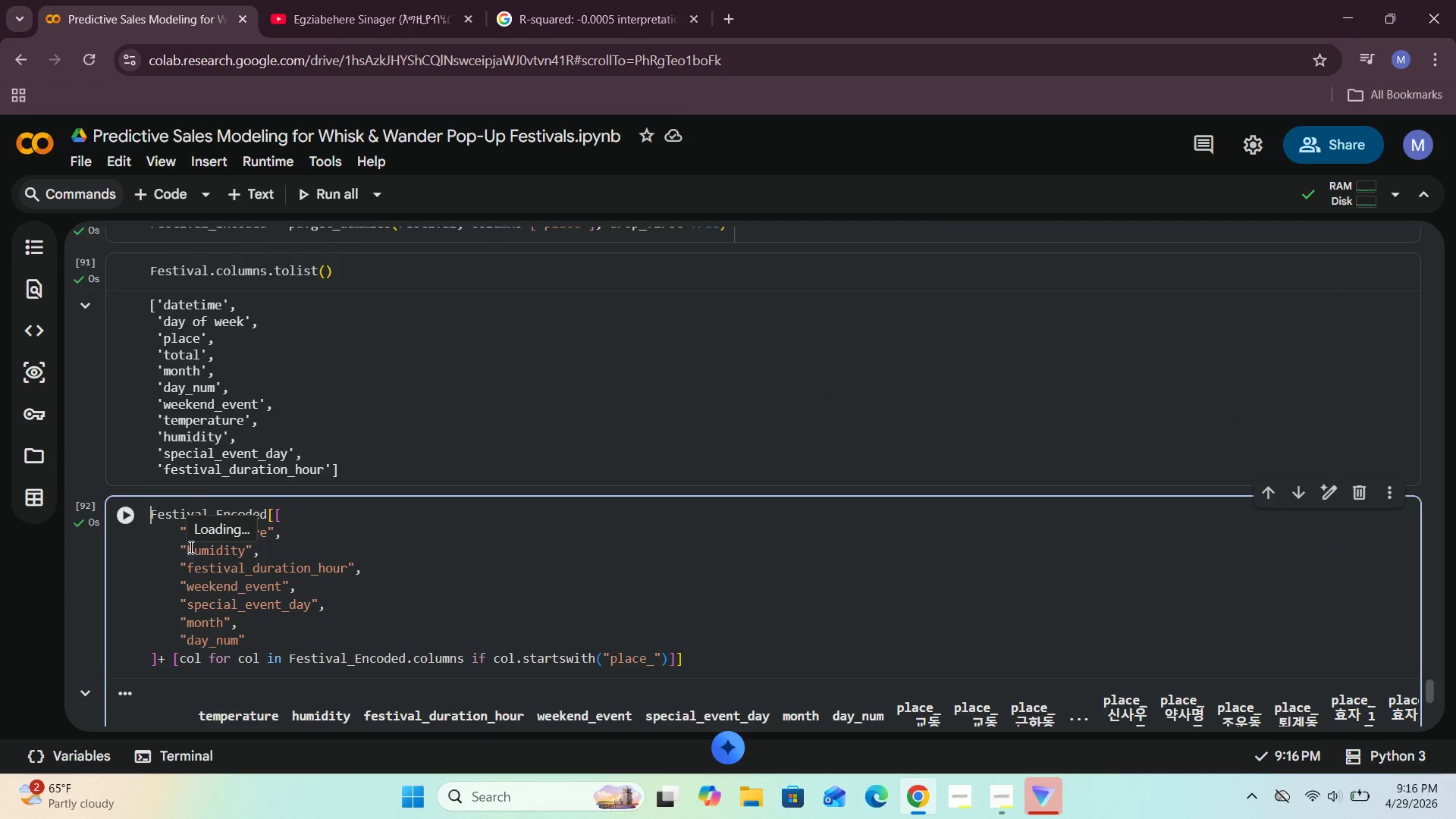 
type(improved_features = )
 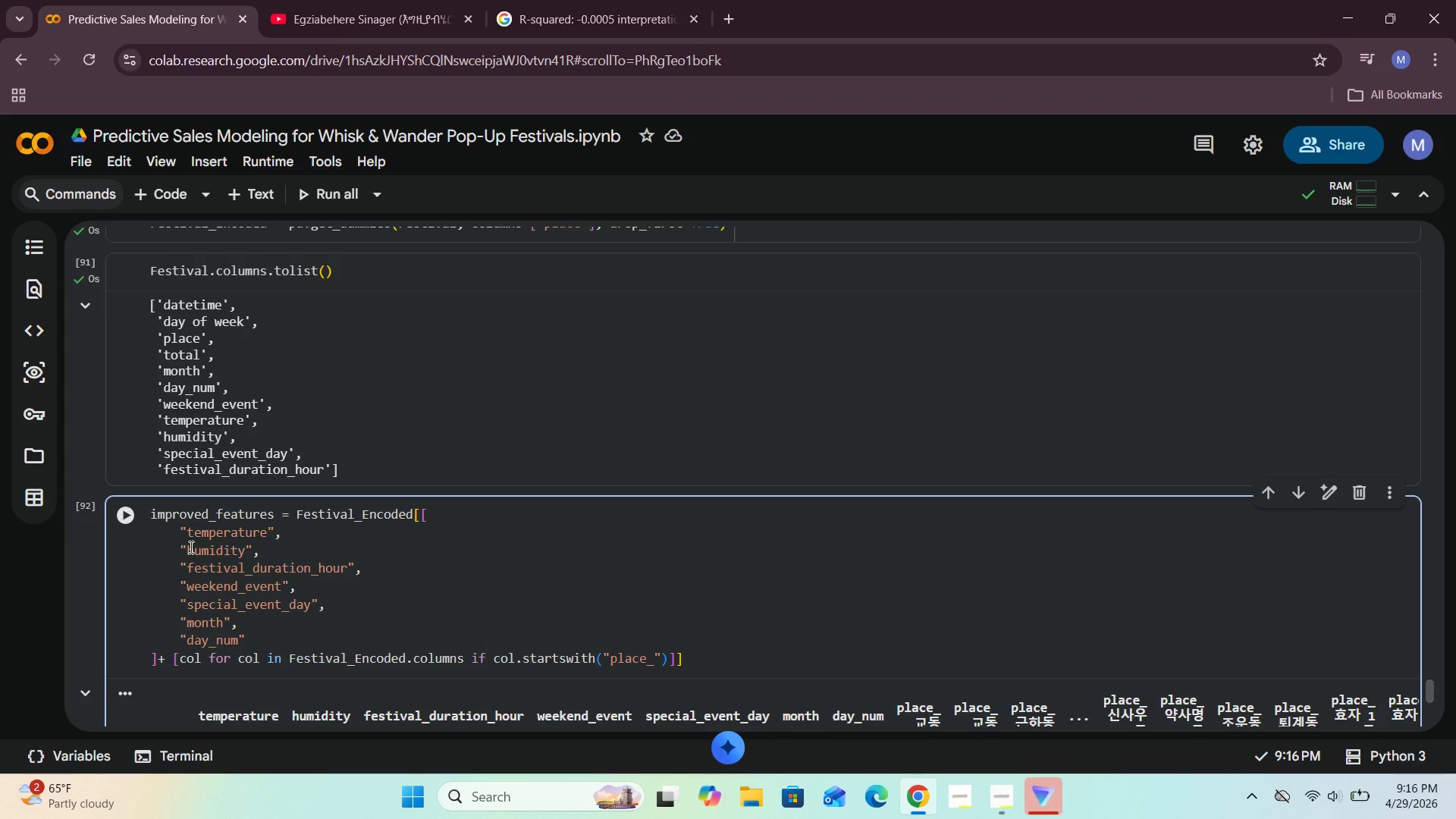 
left_click([121, 521])
 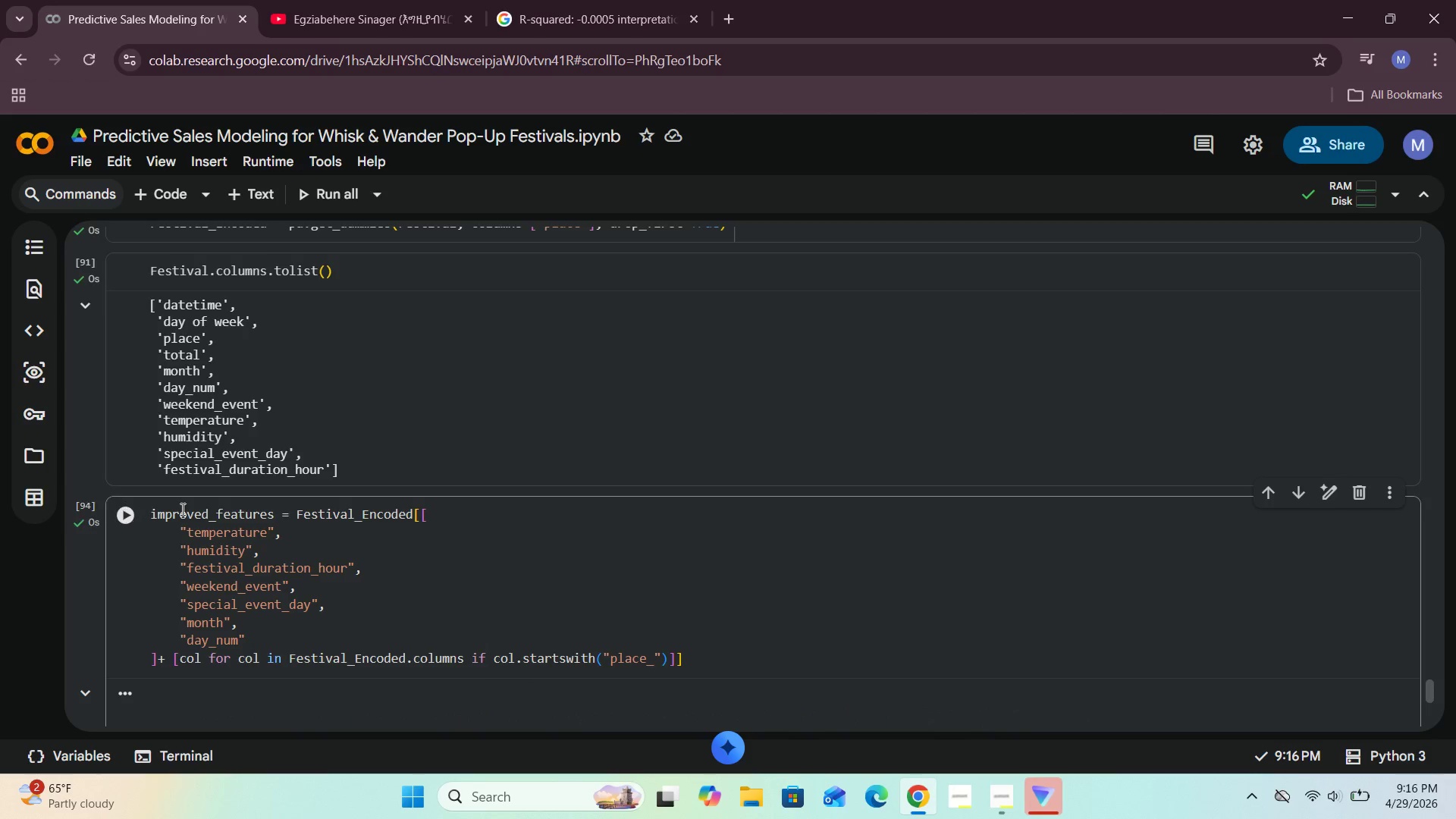 
scroll: coordinate [303, 433], scroll_direction: down, amount: 4.0
 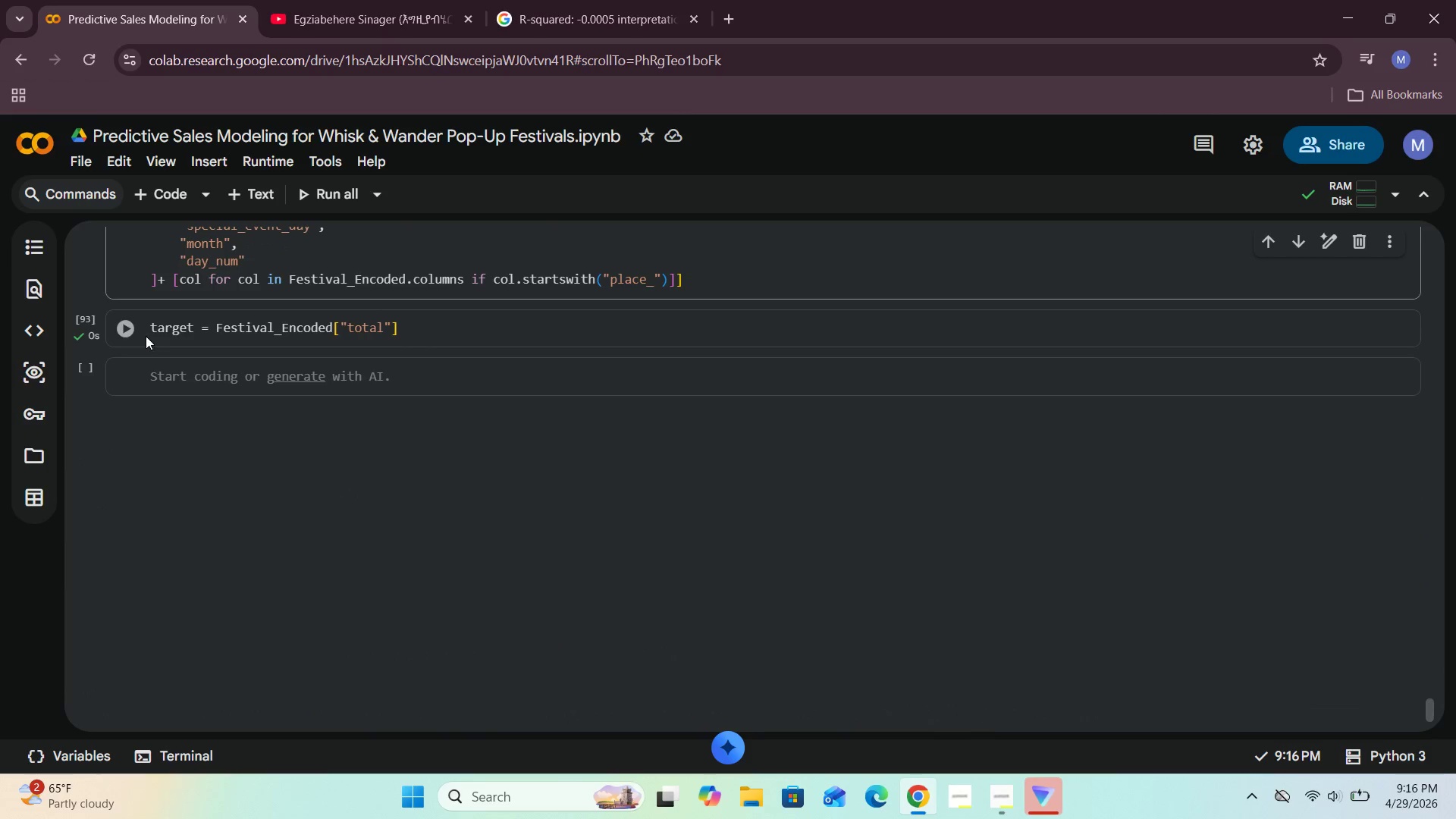 
left_click([124, 332])
 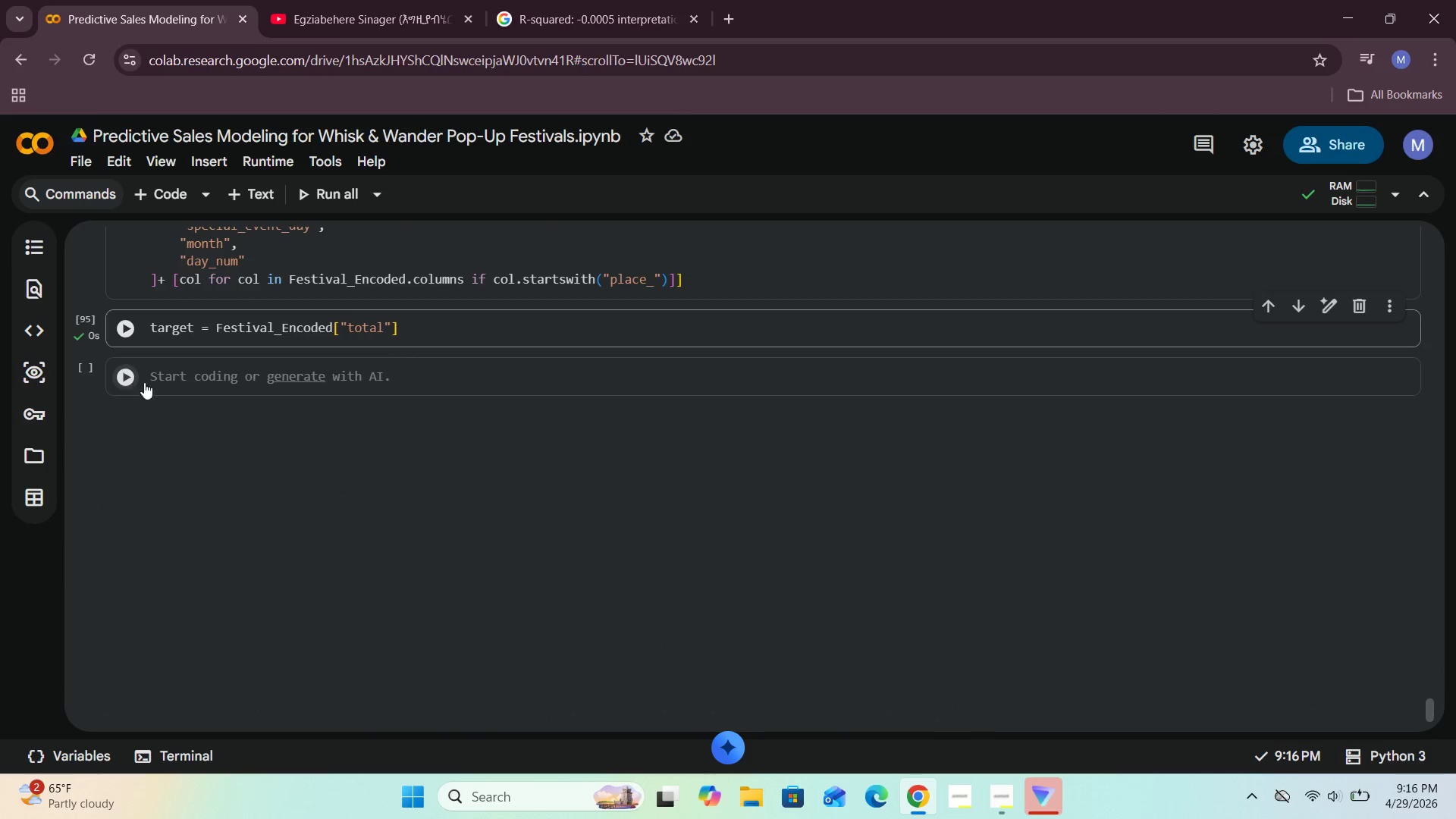 
left_click([191, 382])
 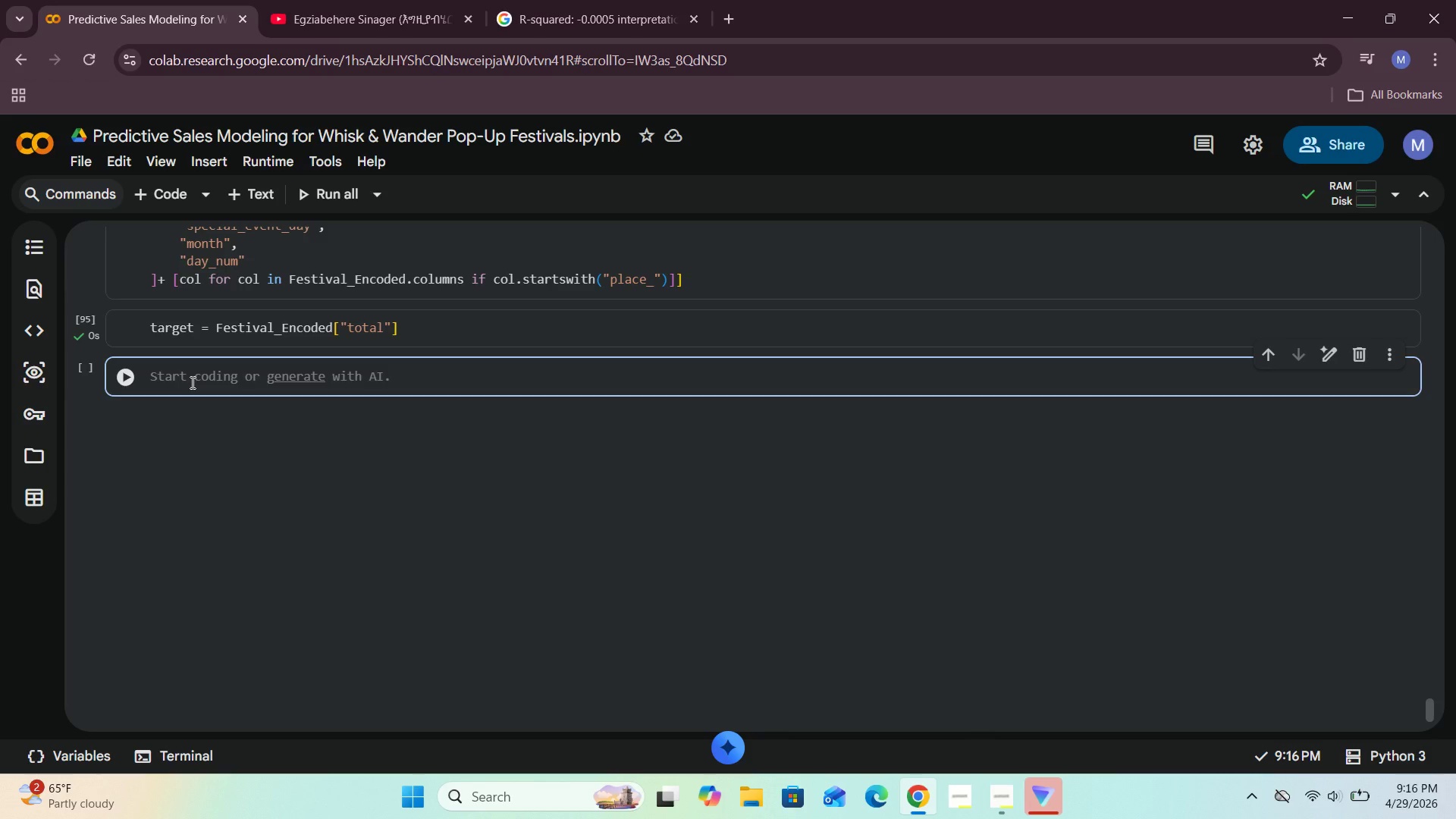 
type(improved_fea)
 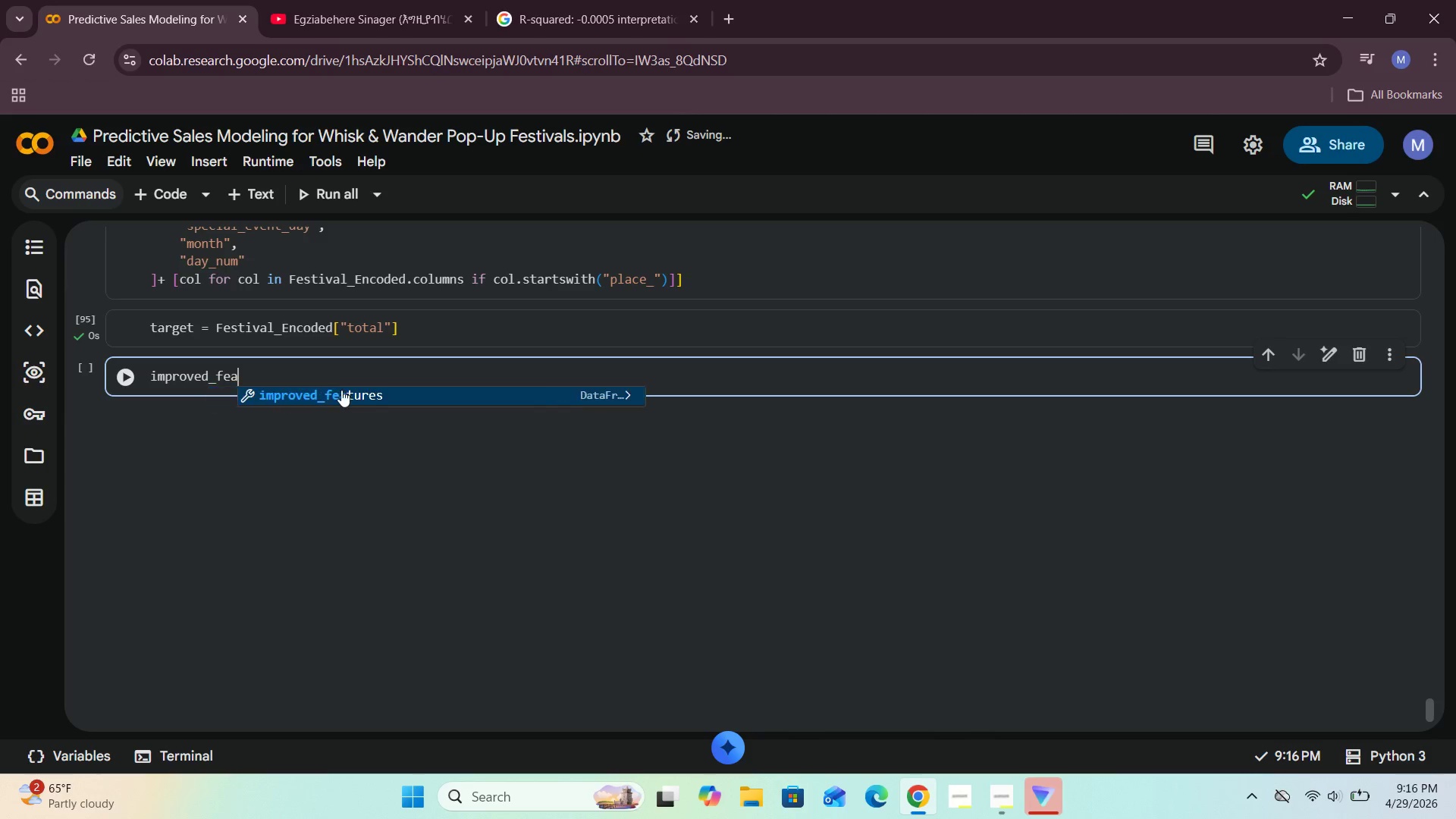 
left_click([347, 390])
 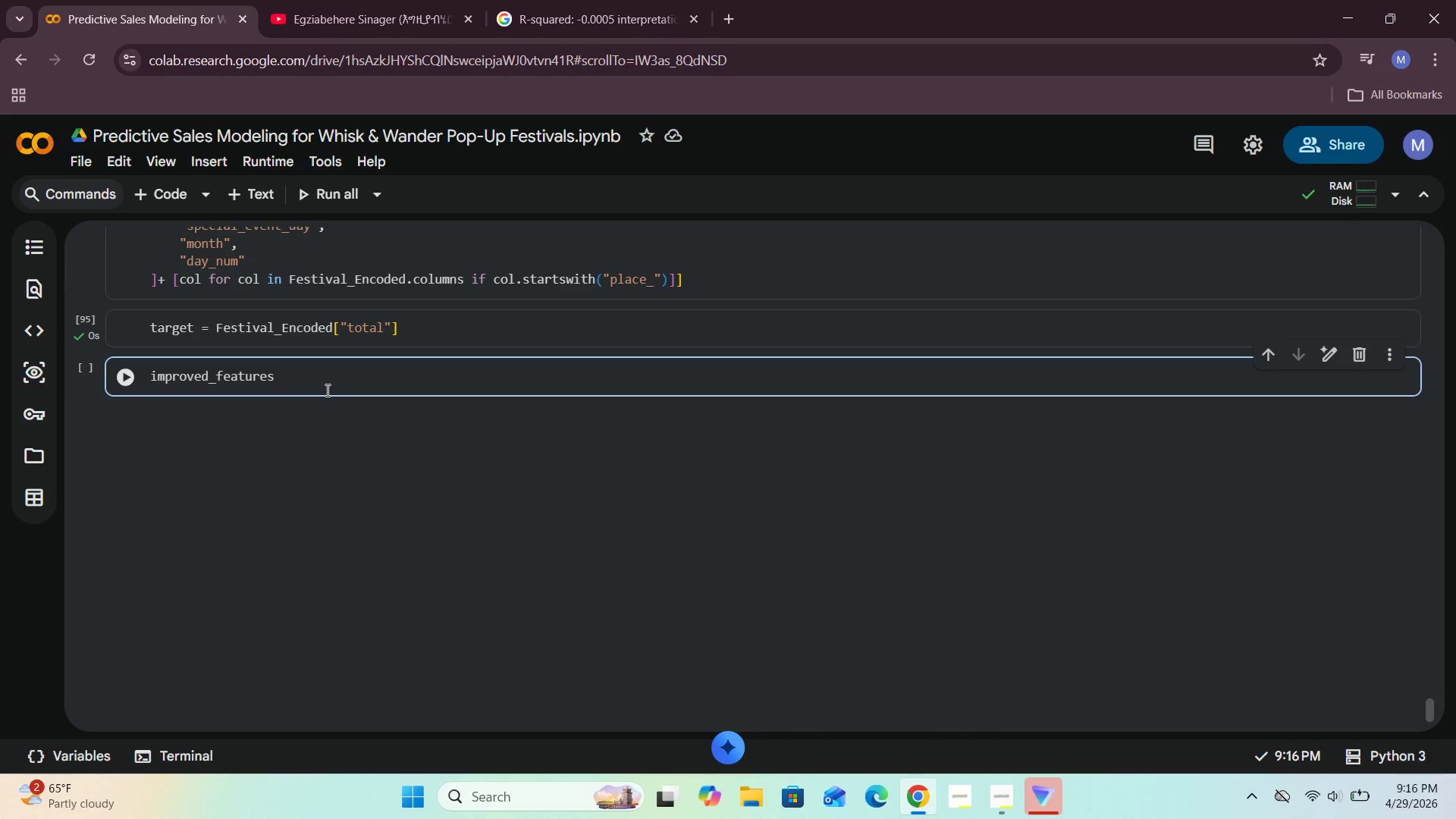 
type(.head()
 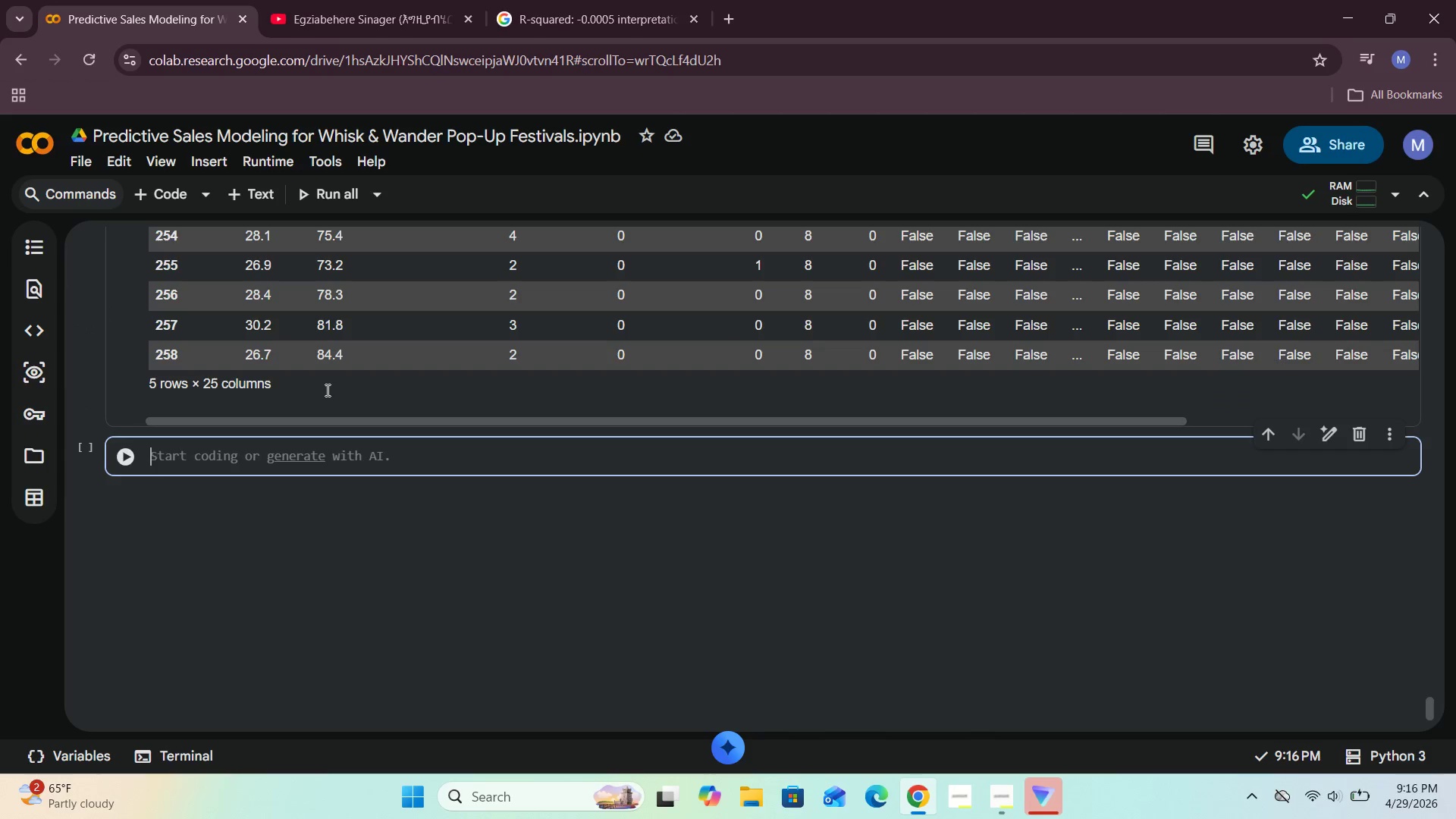 
 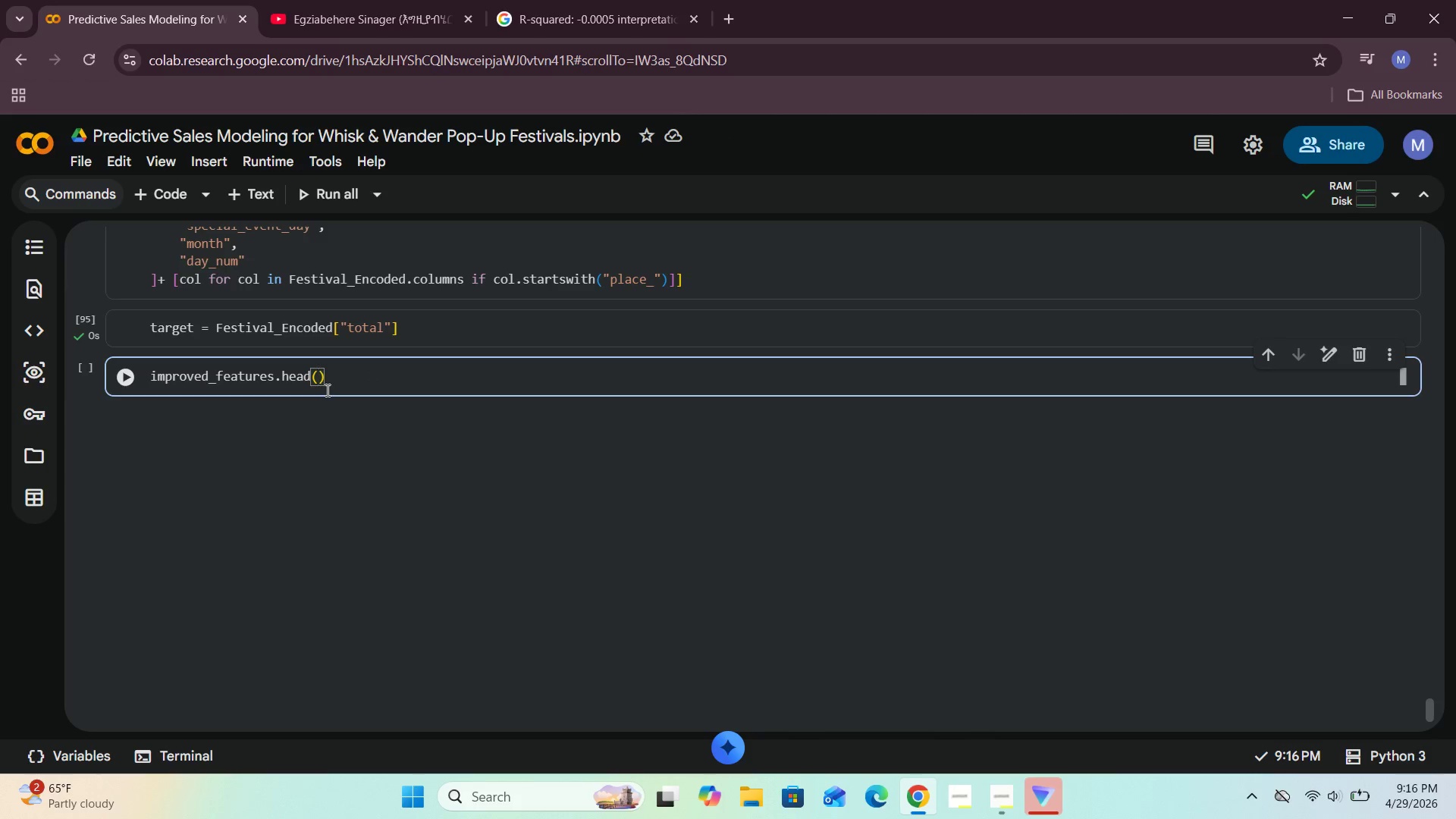 
key(Shift+Enter)
 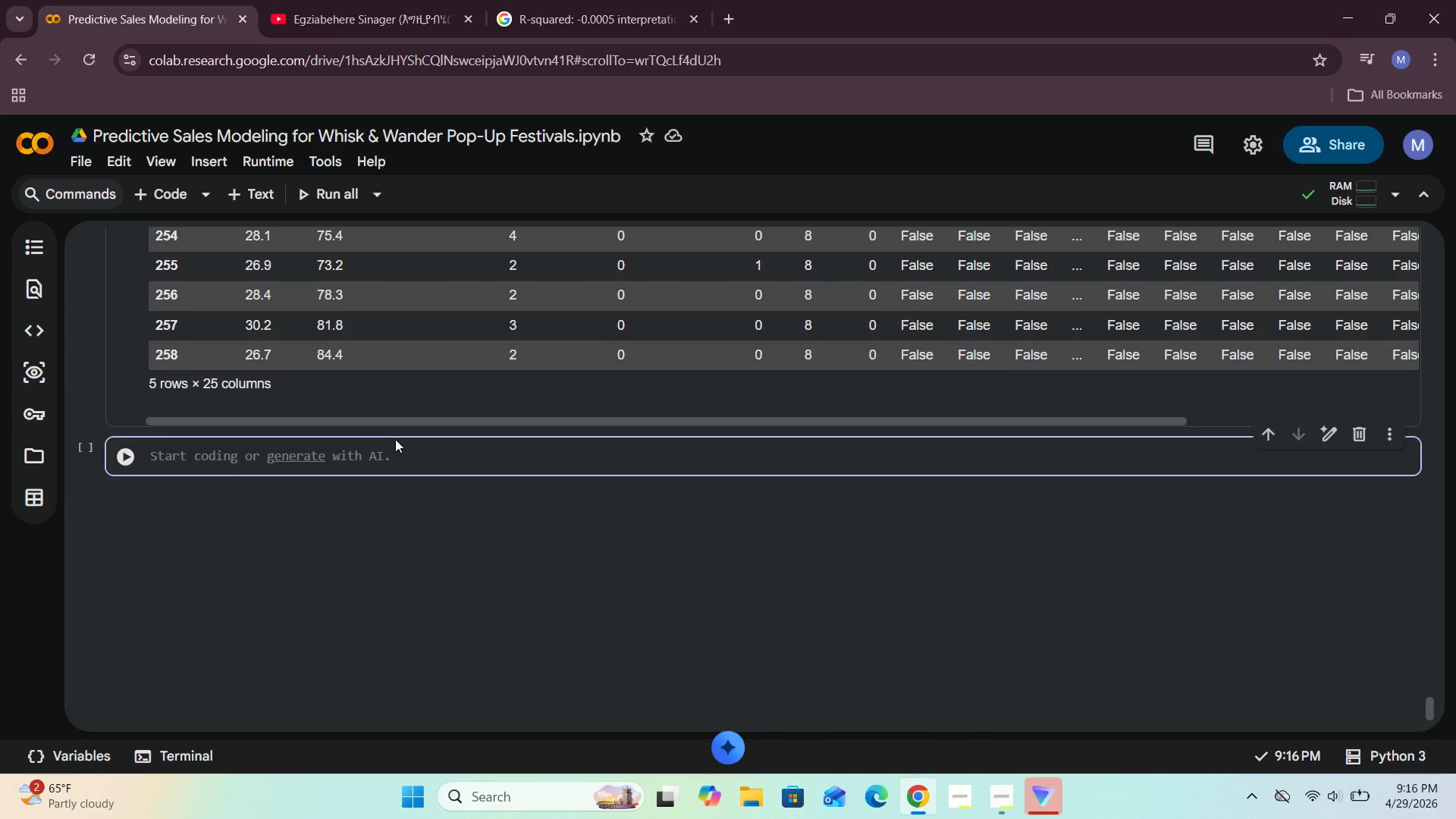 
scroll: coordinate [396, 441], scroll_direction: up, amount: 2.0
 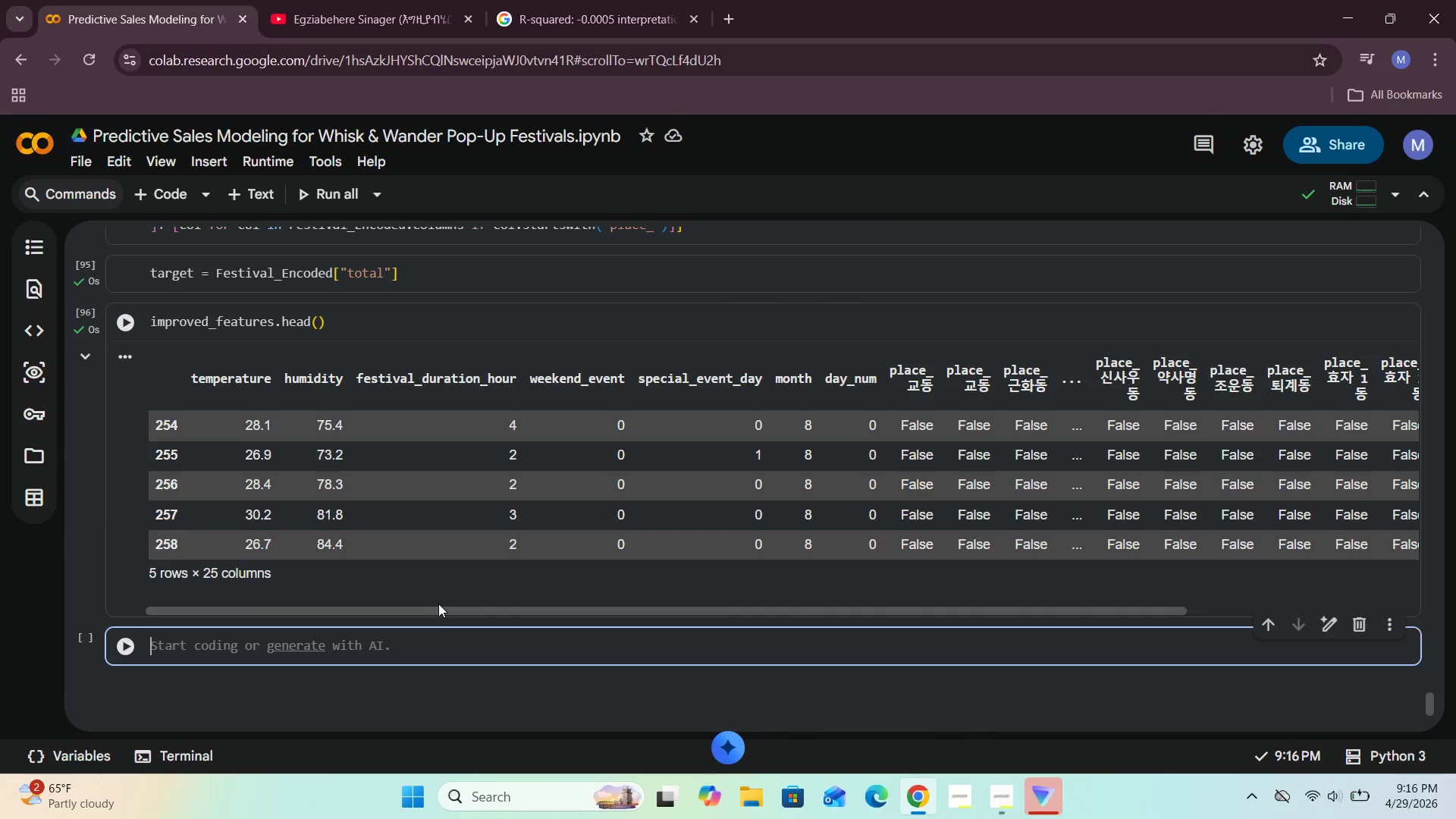 
left_click_drag(start_coordinate=[428, 613], to_coordinate=[1124, 615])
 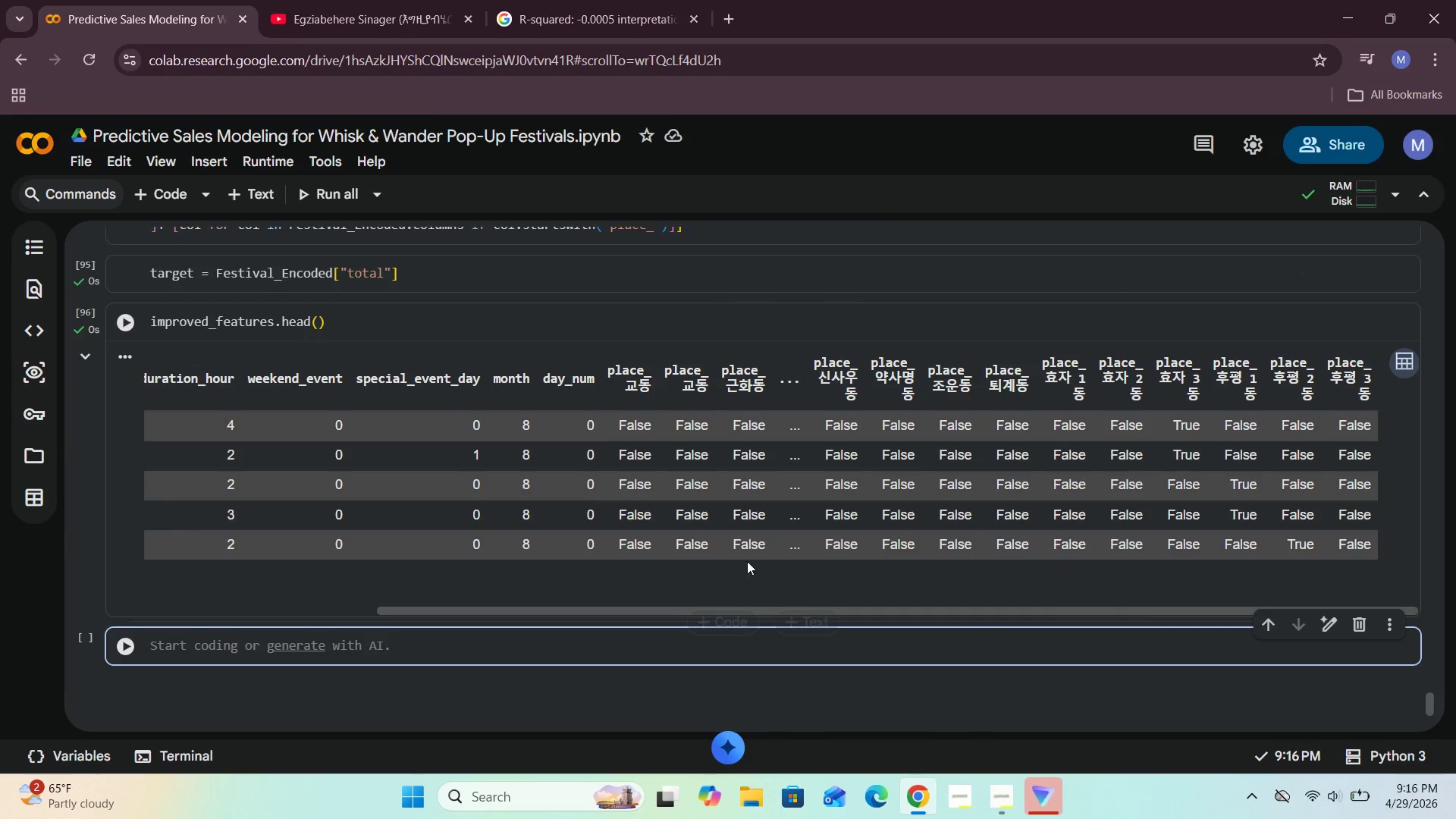 
scroll: coordinate [733, 540], scroll_direction: down, amount: 2.0
 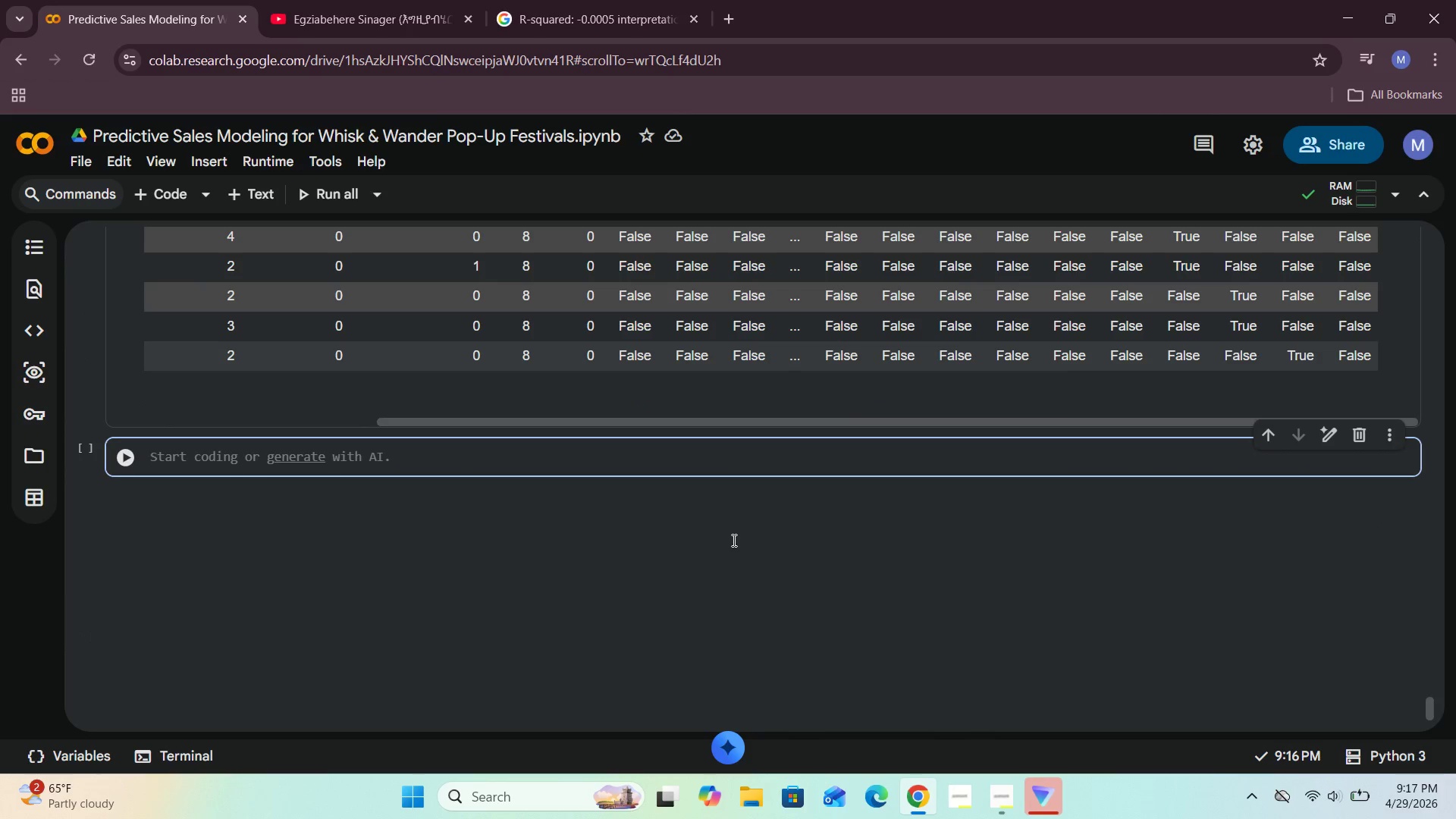 
wait(5.39)
 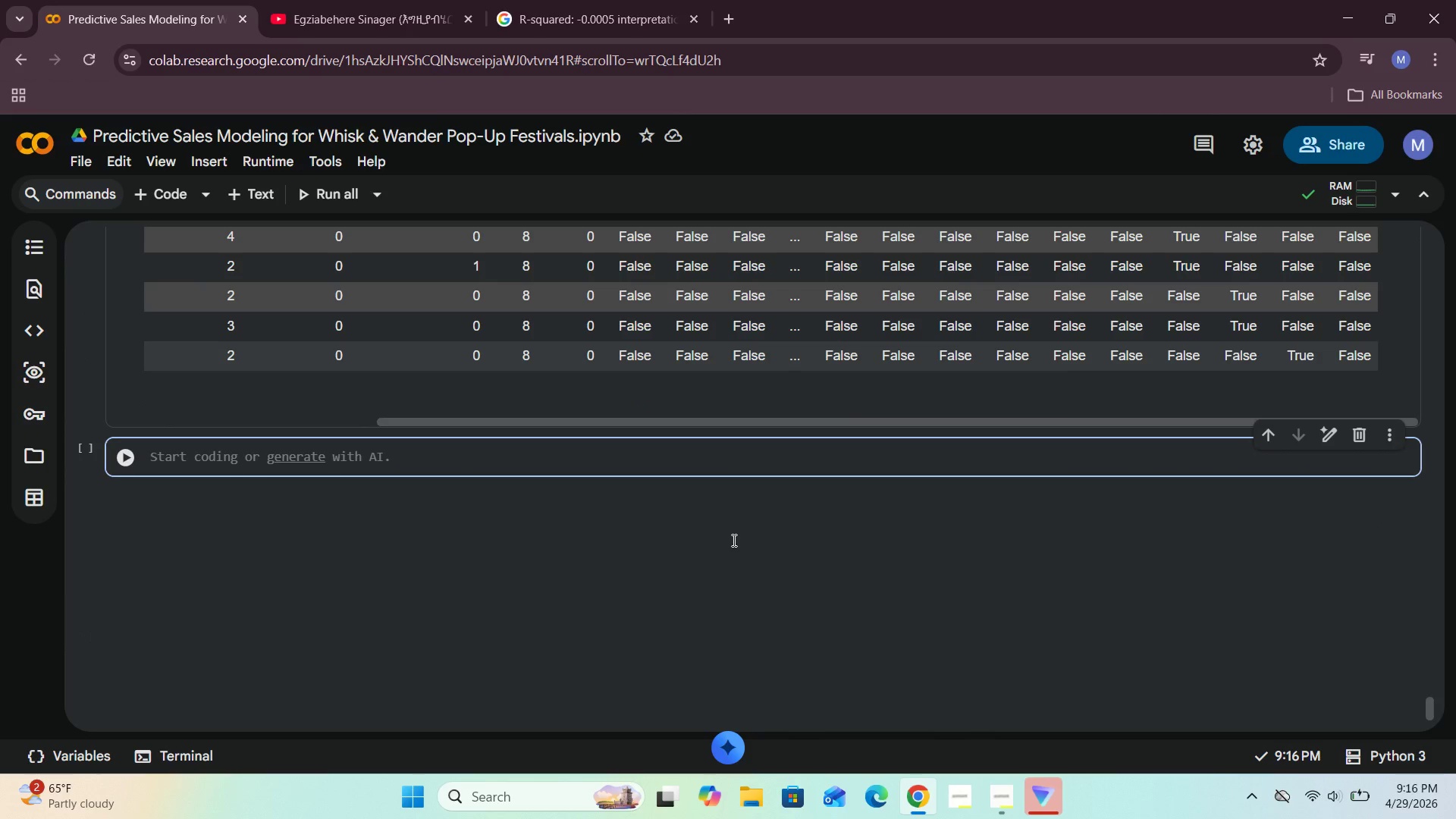 
scroll: coordinate [734, 536], scroll_direction: up, amount: 17.0
 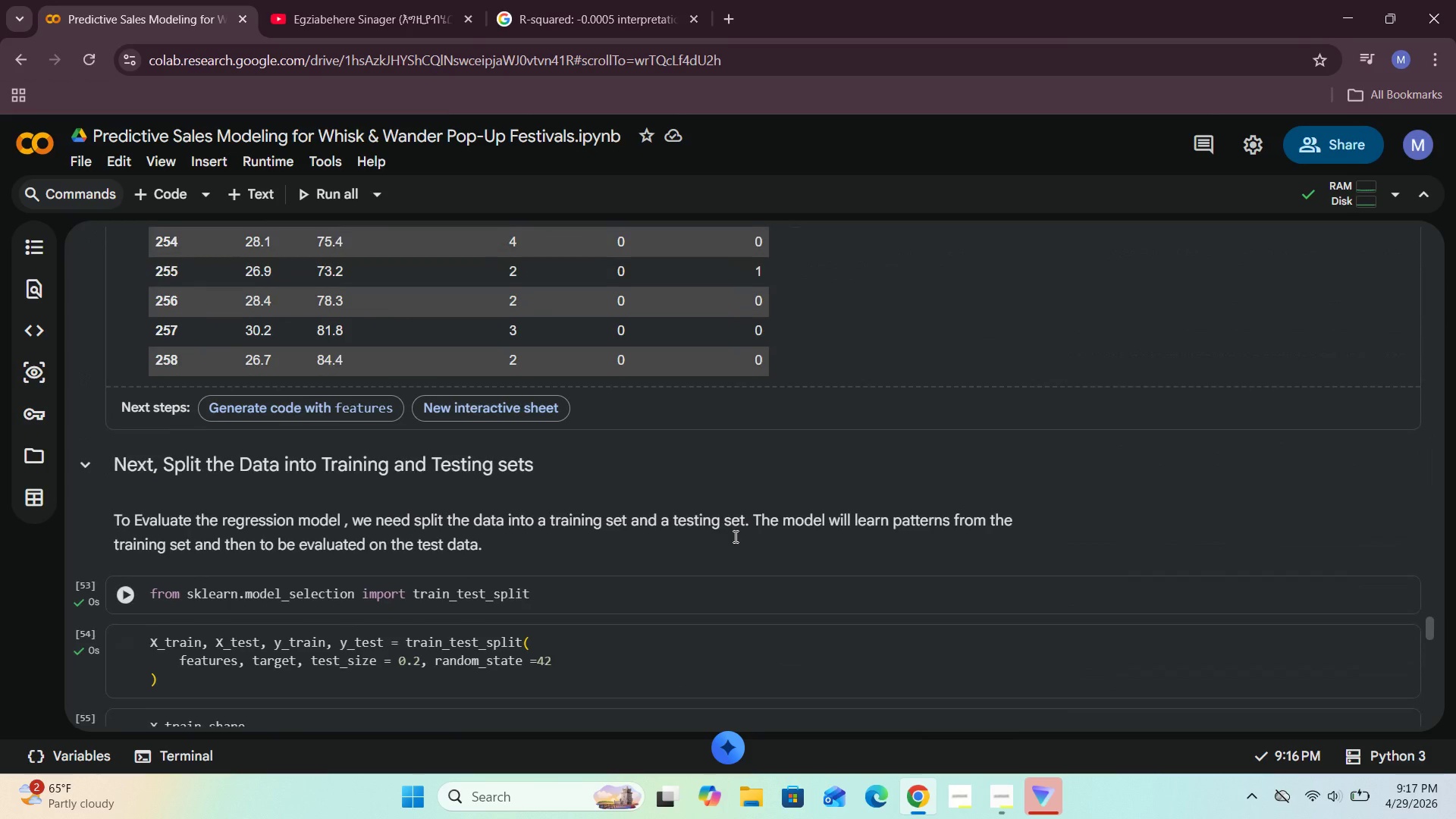 
left_click_drag(start_coordinate=[162, 405], to_coordinate=[137, 353])
 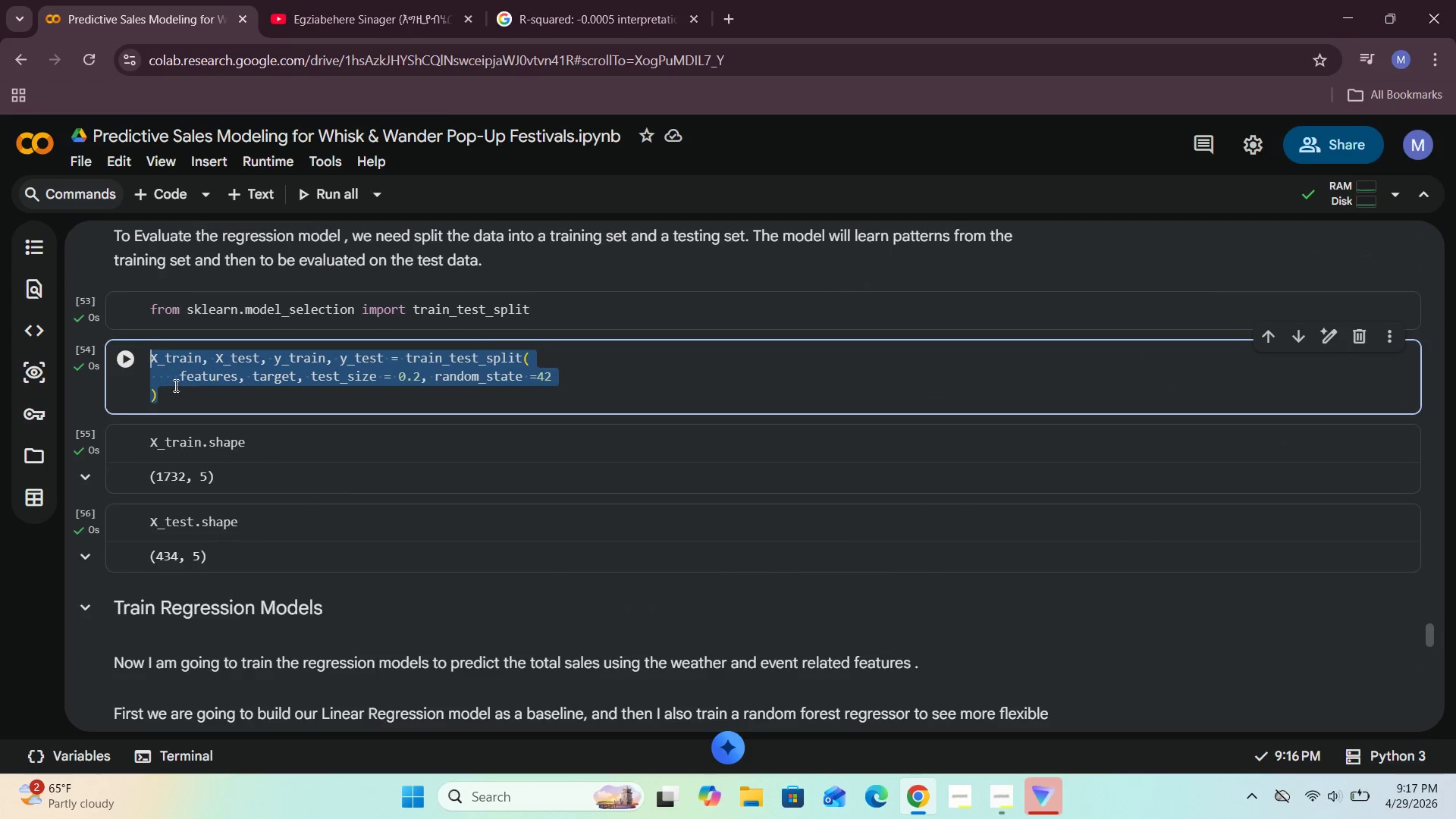 
key(Control+C)
 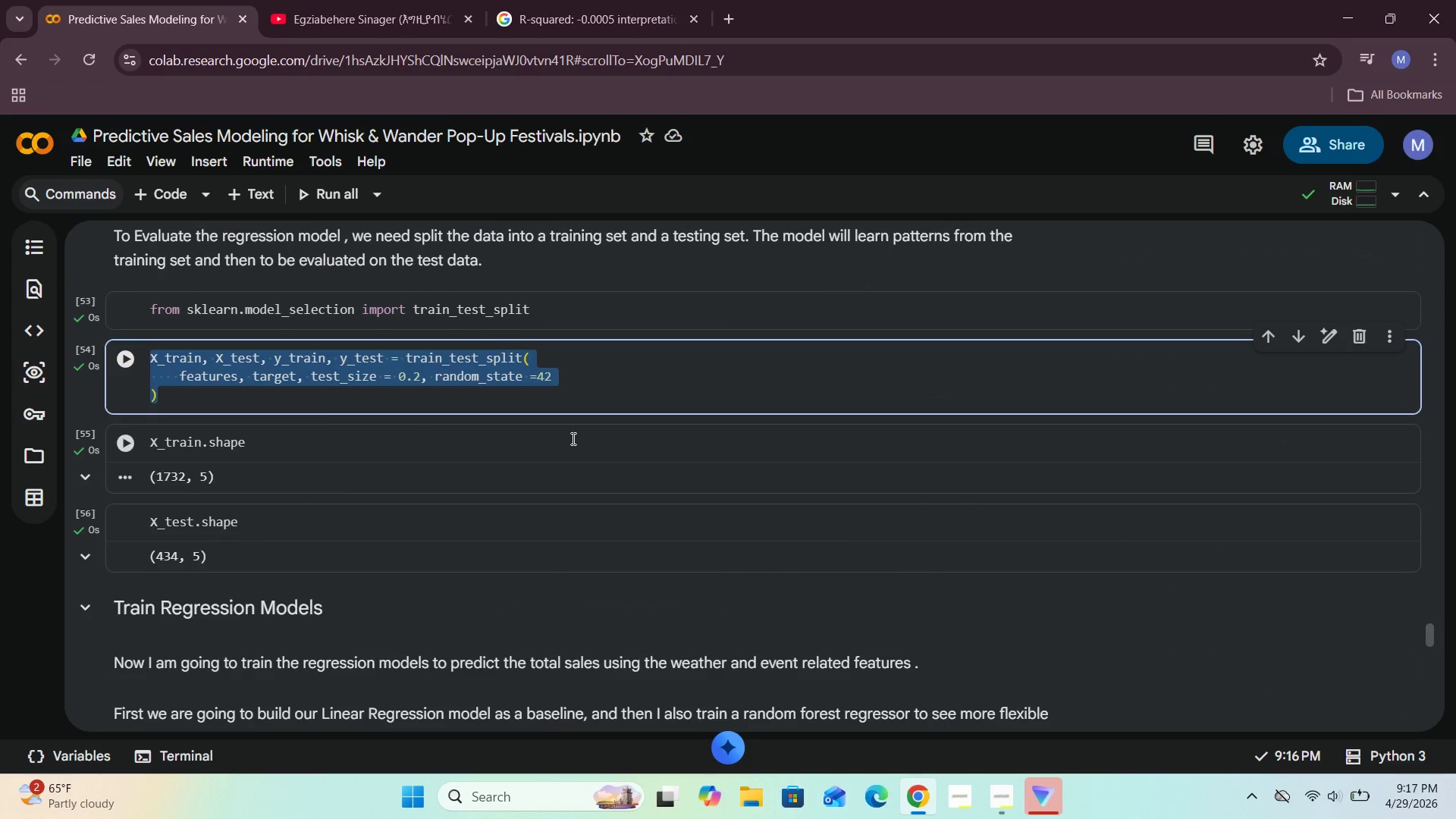 
left_click([609, 391])
 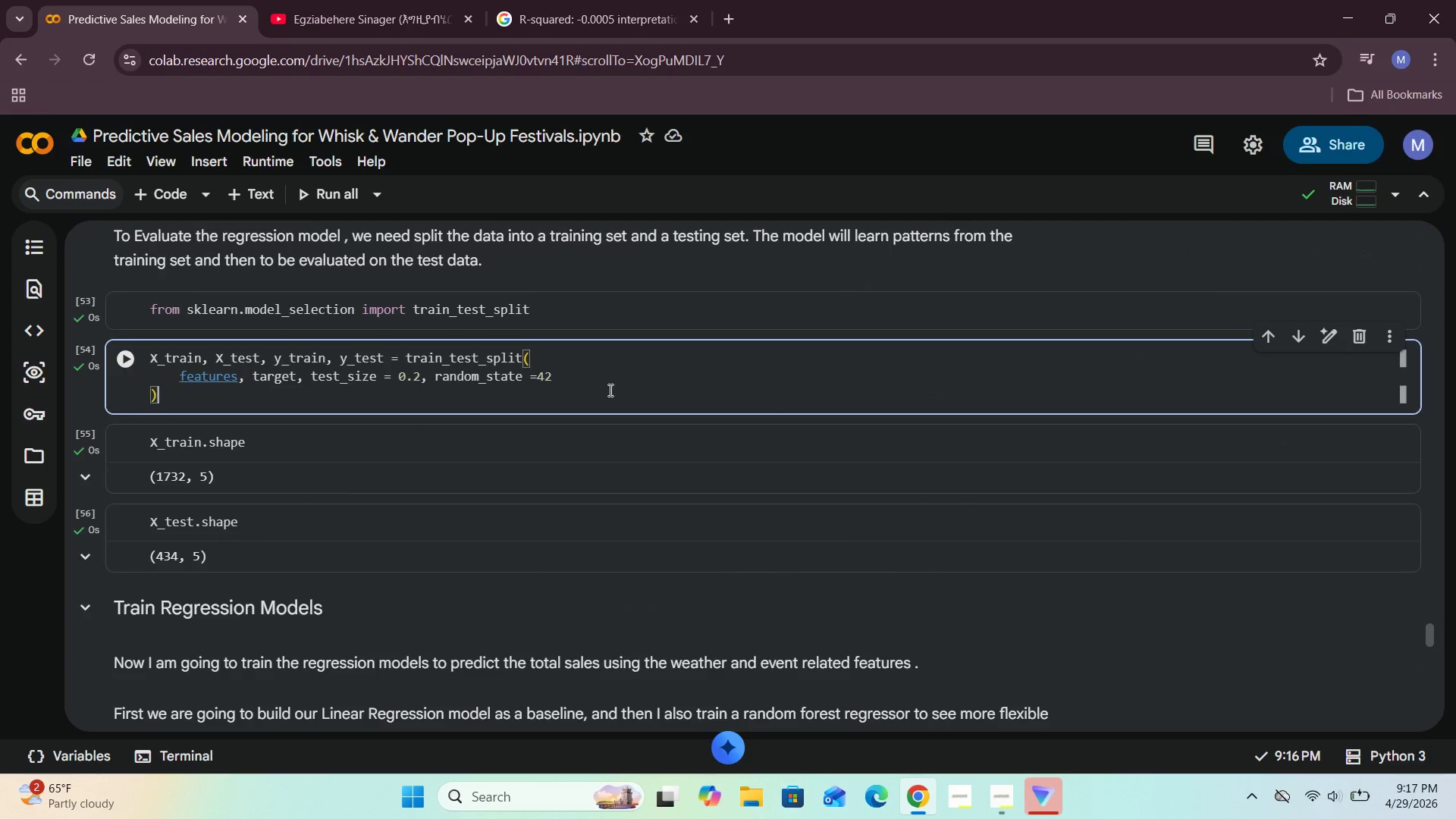 
scroll: coordinate [609, 422], scroll_direction: down, amount: 37.0
 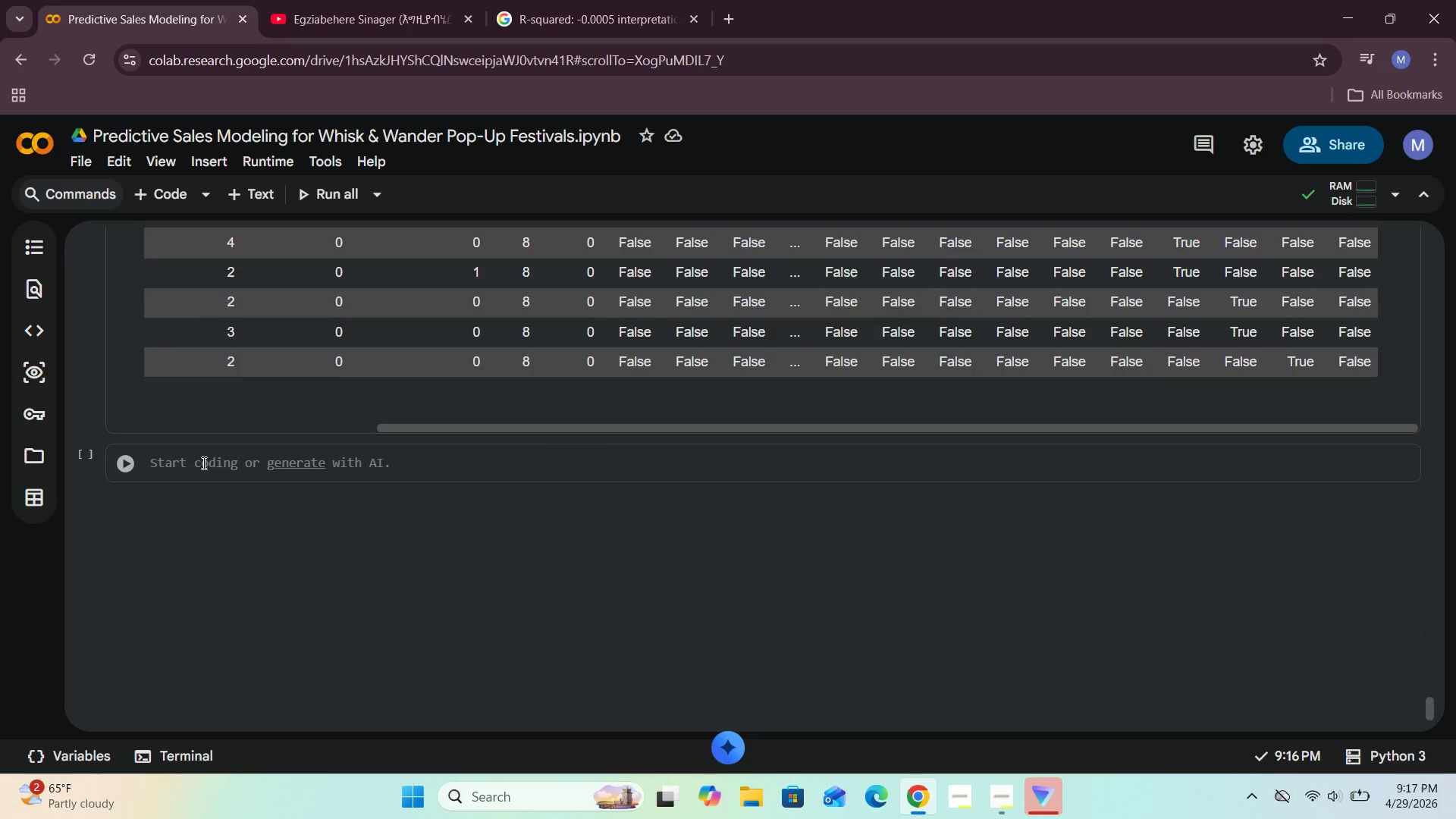 
left_click([198, 463])
 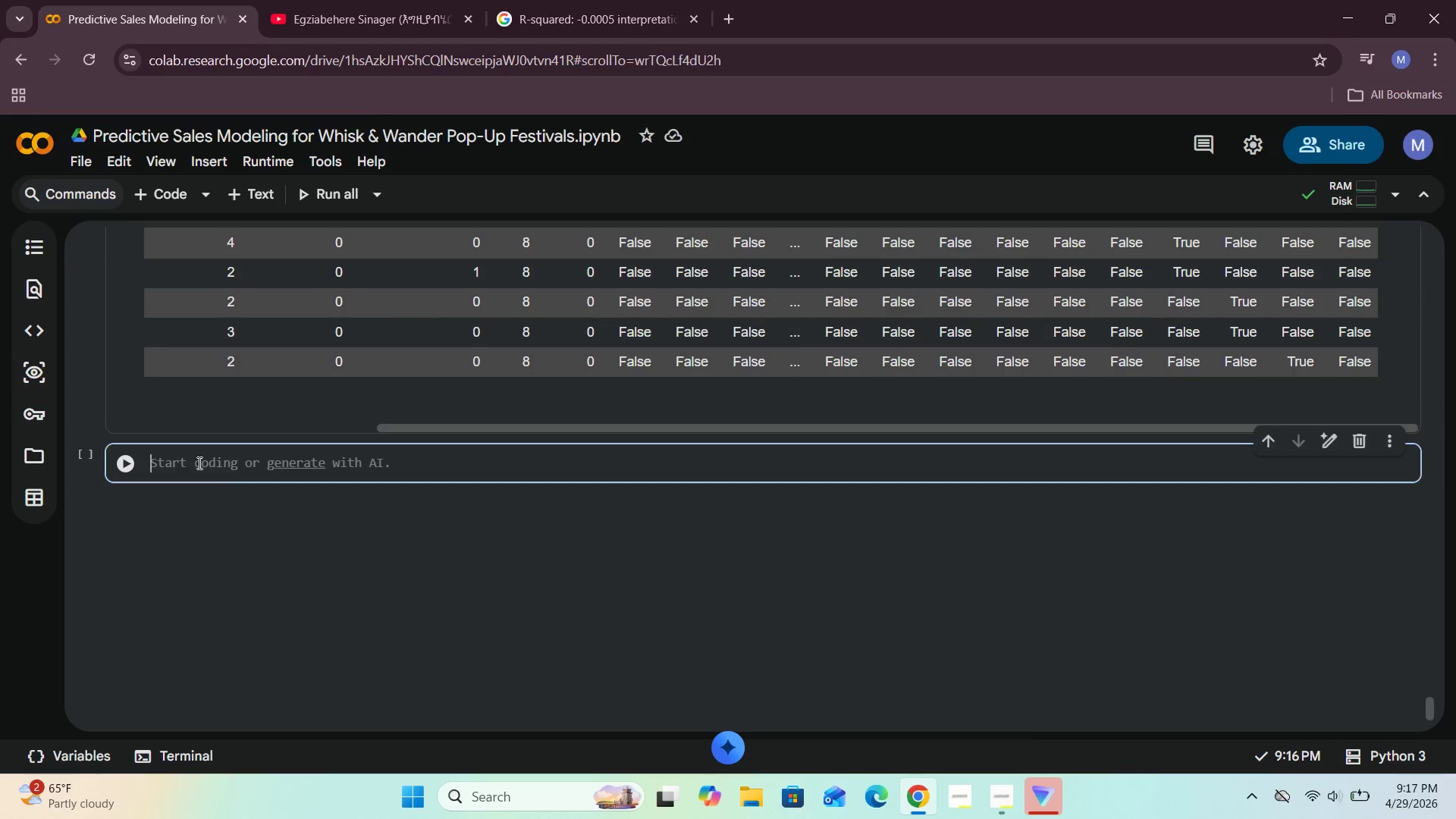 
key(Control+V)
 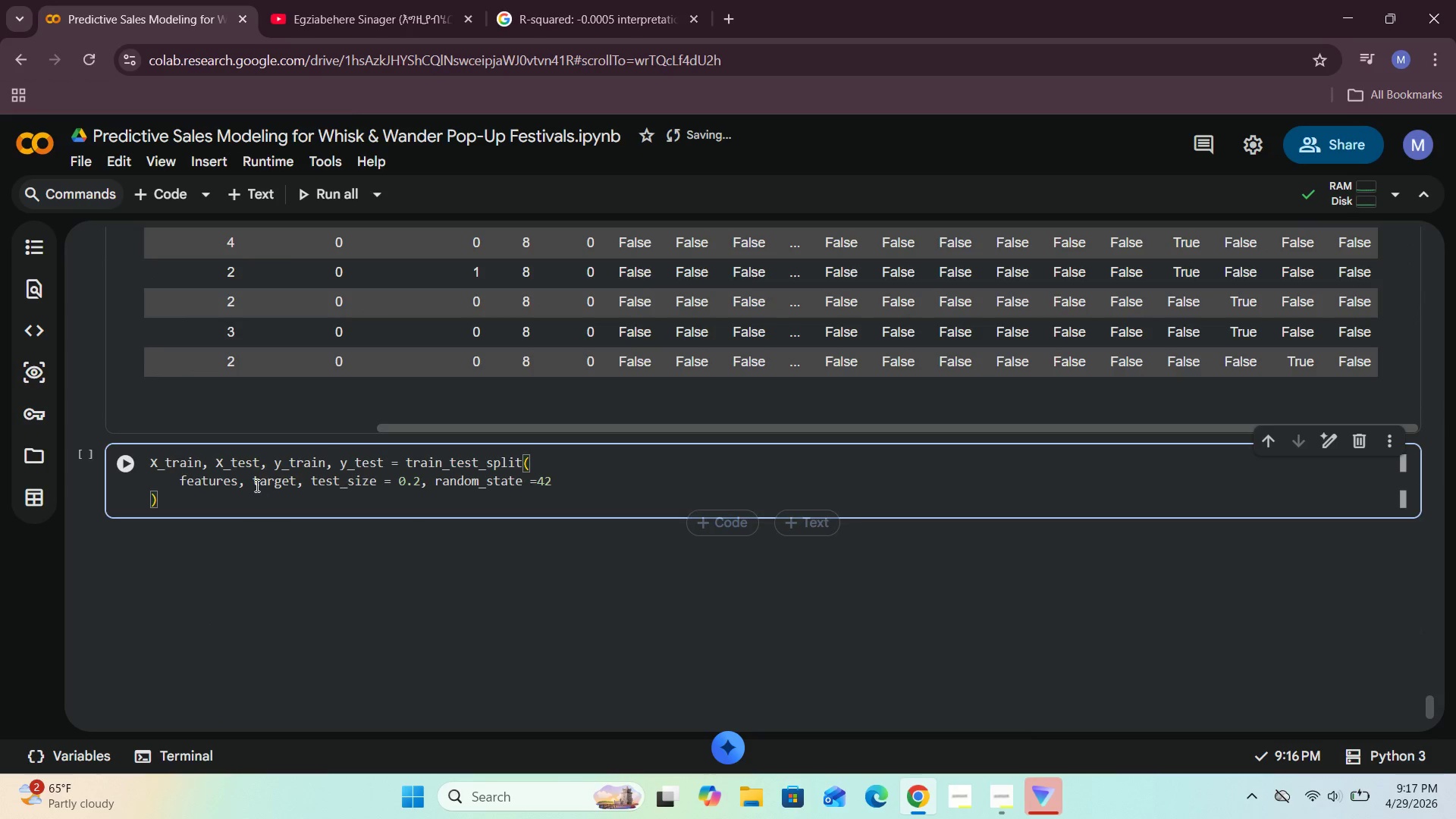 
left_click_drag(start_coordinate=[234, 480], to_coordinate=[170, 485])
 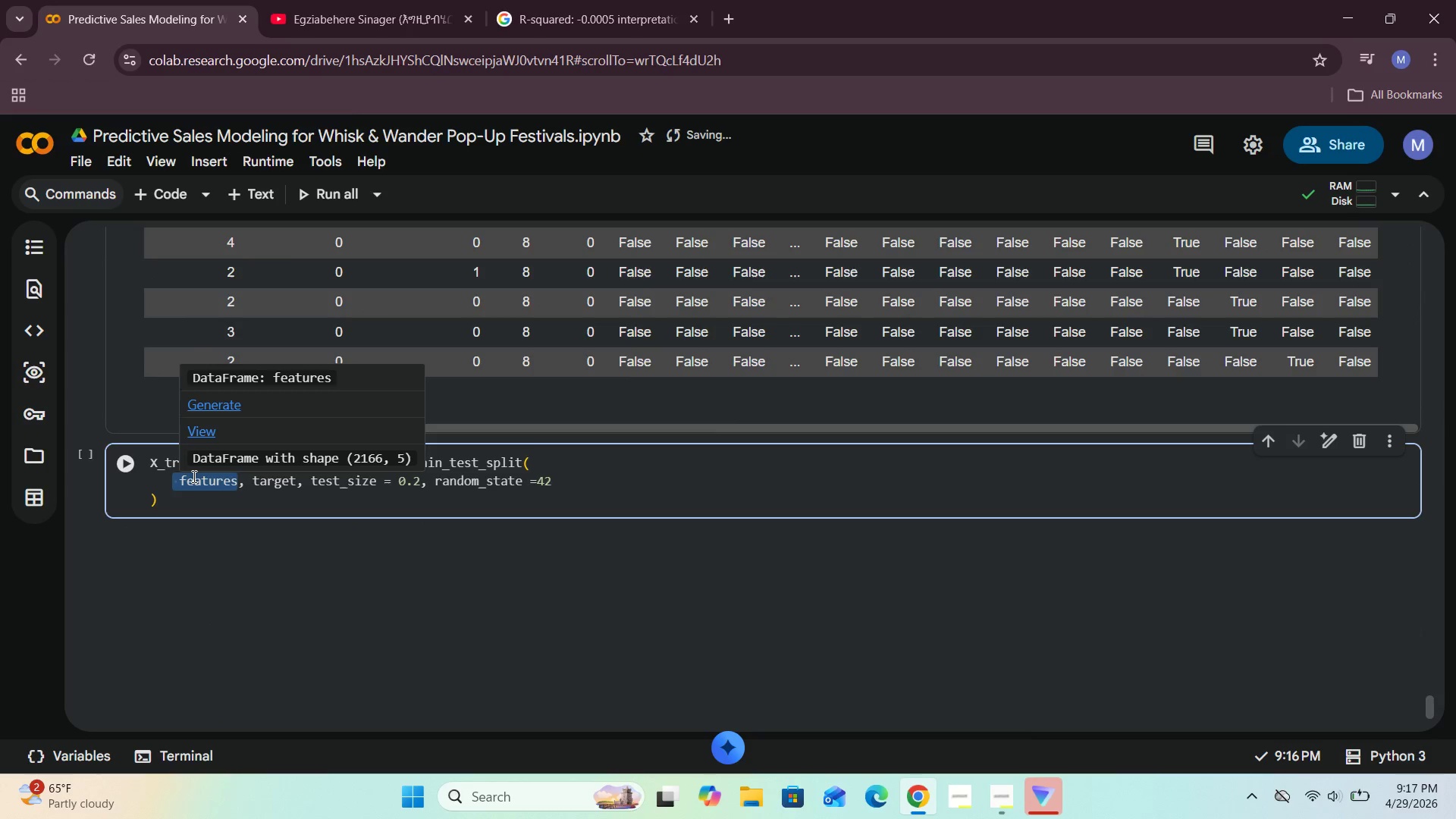 
type(improved)
 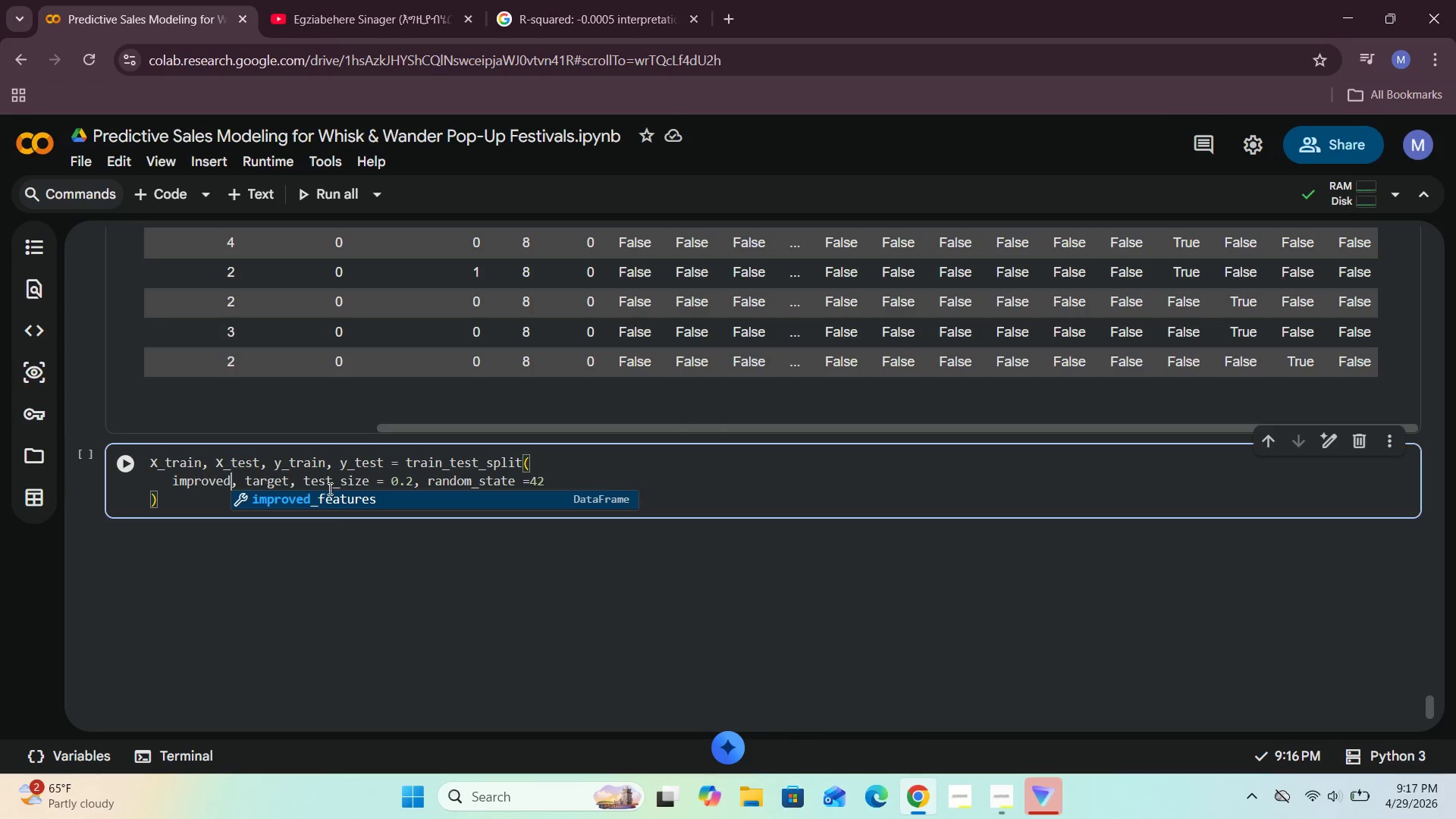 
left_click([355, 512])
 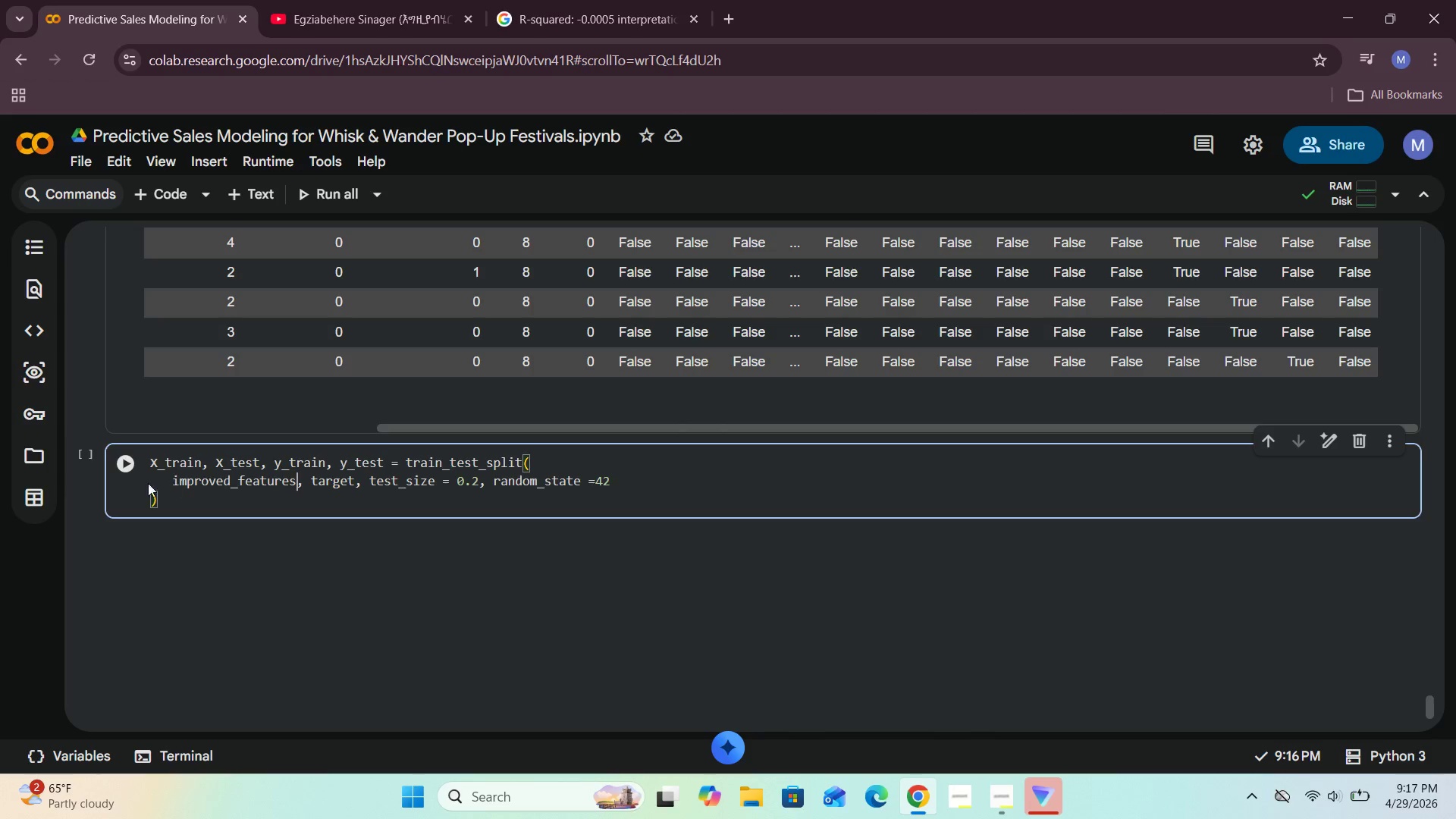 
left_click([120, 464])
 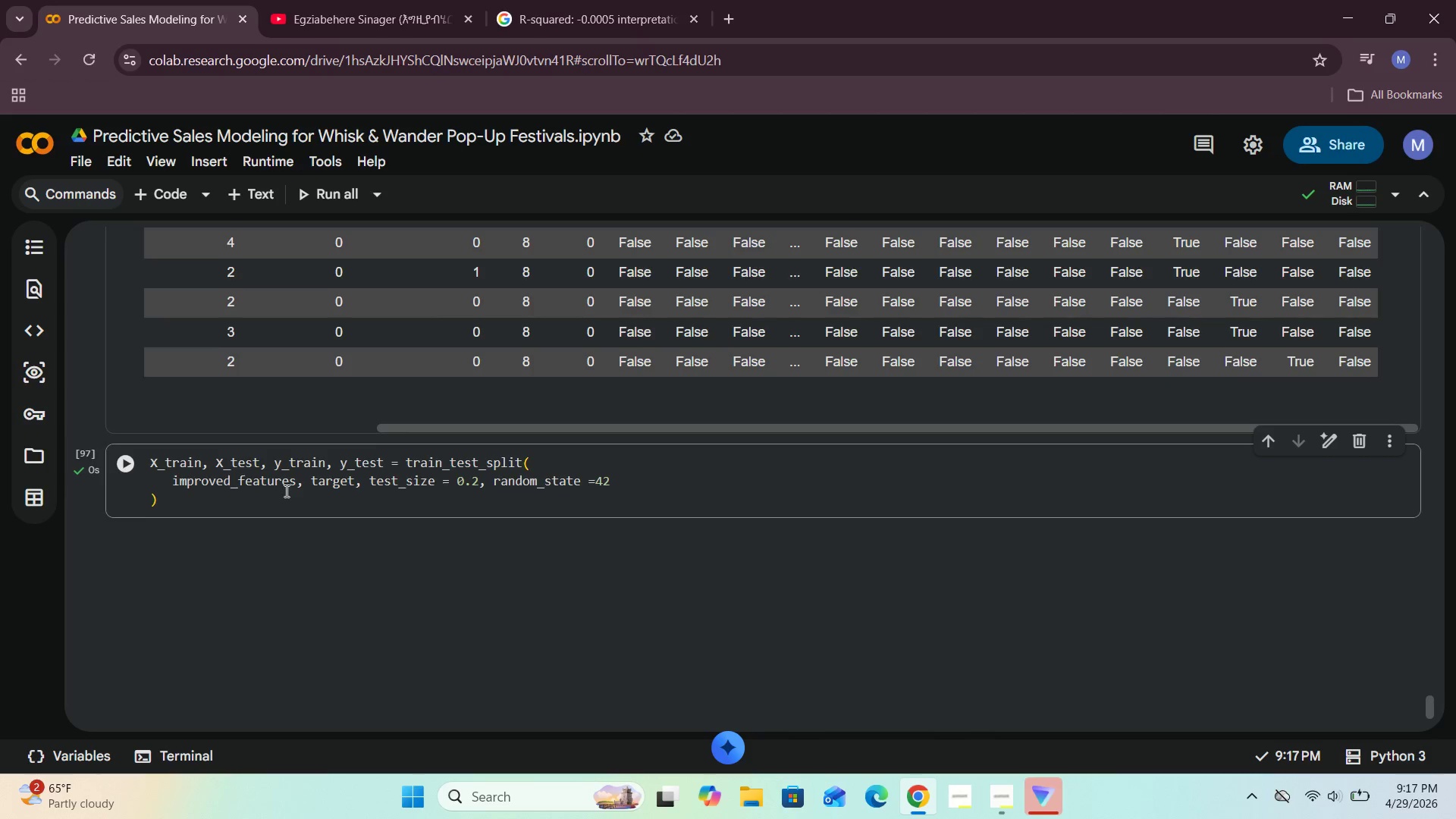 
scroll: coordinate [285, 491], scroll_direction: down, amount: 1.0
 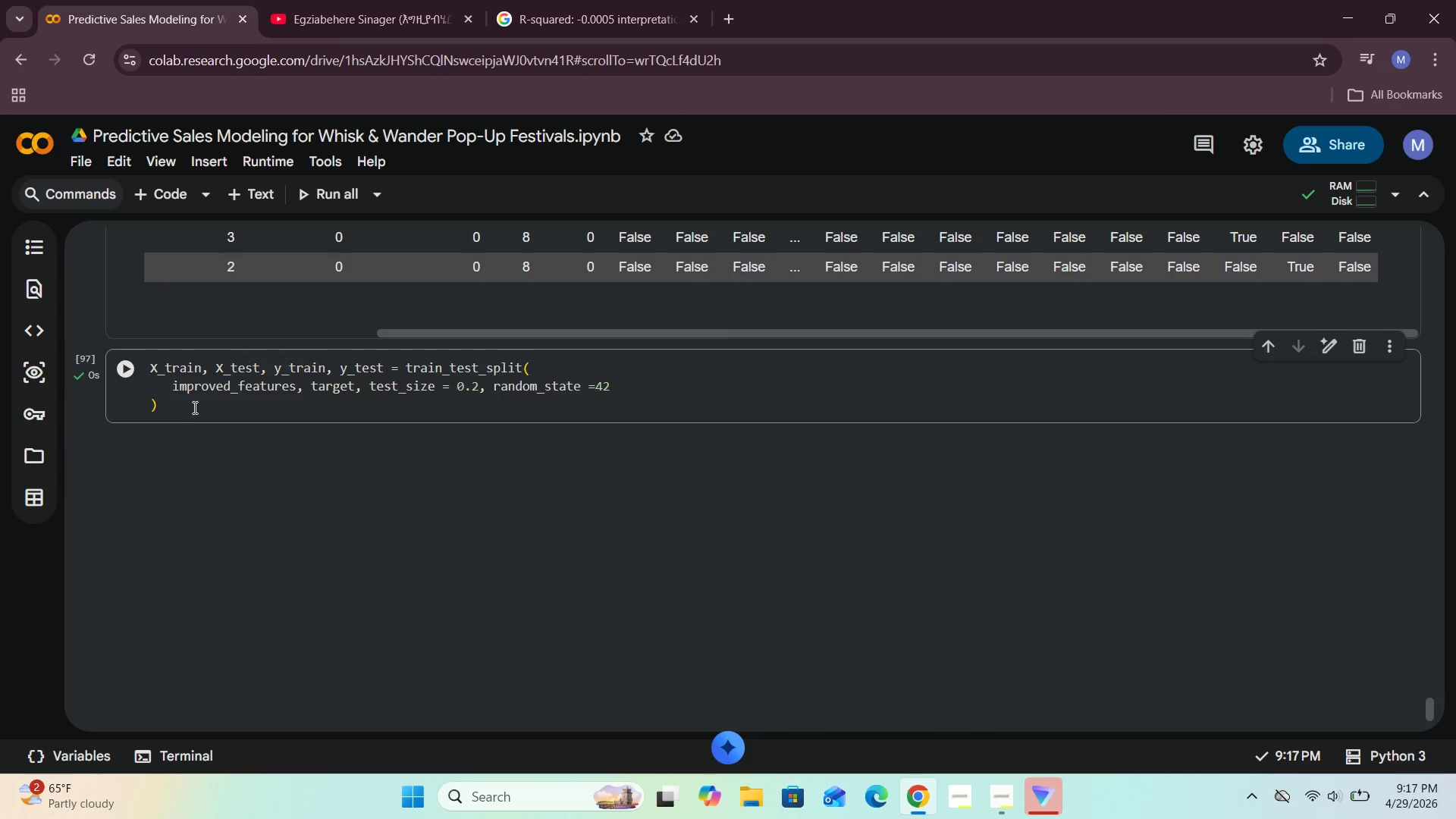 
left_click([260, 193])
 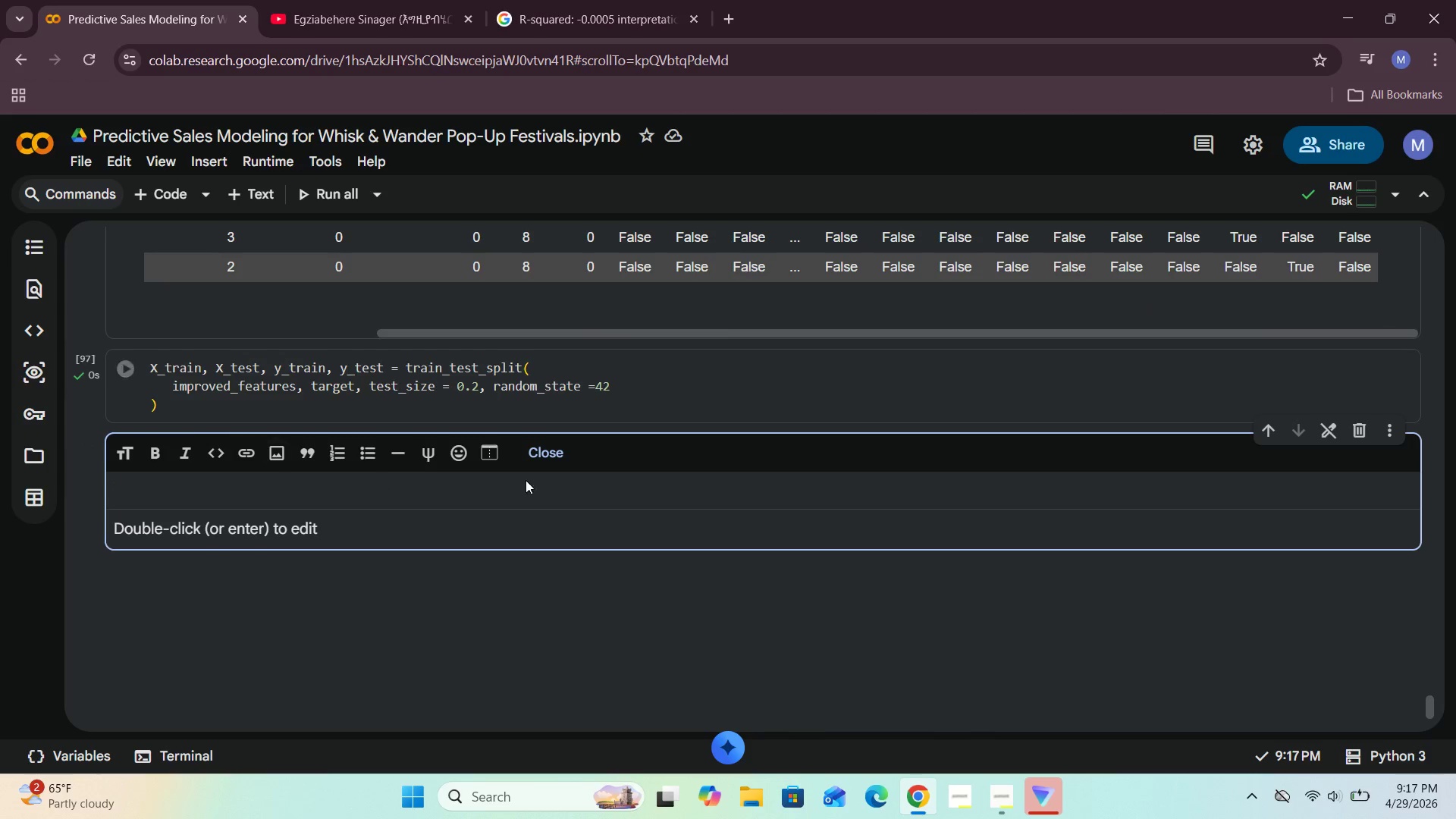 
left_click([551, 455])
 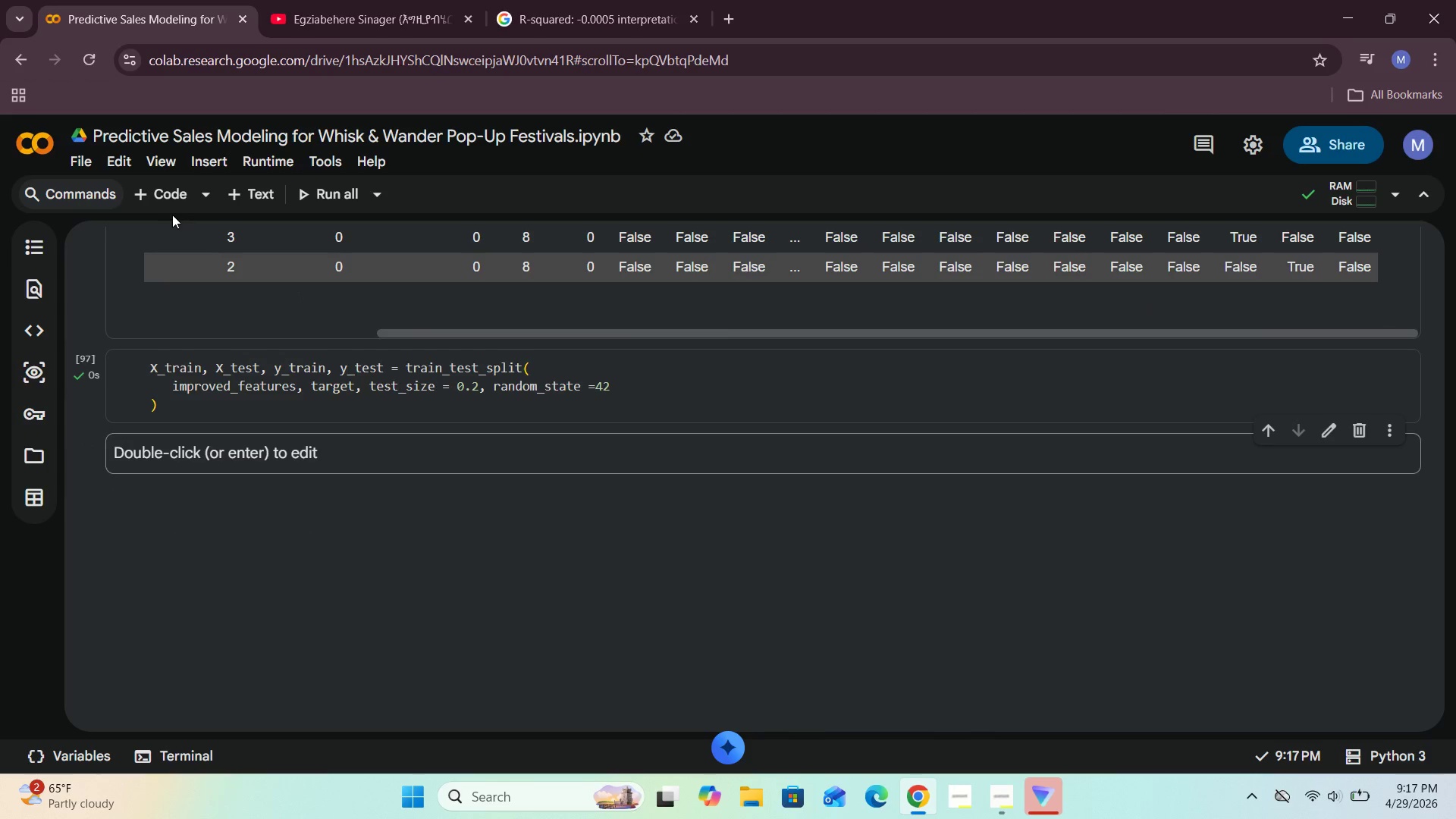 
left_click([158, 191])
 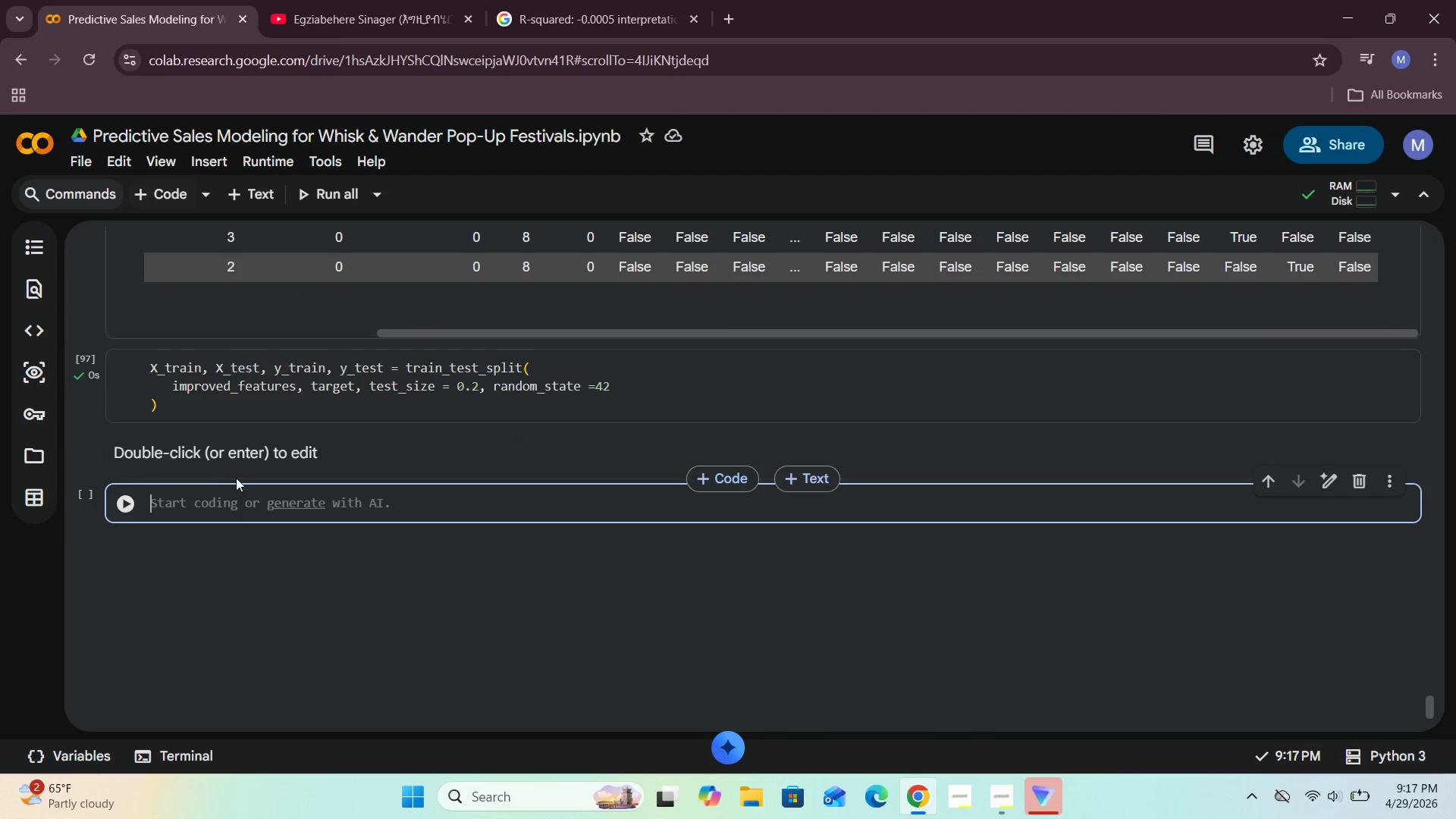 
left_click([413, 449])
 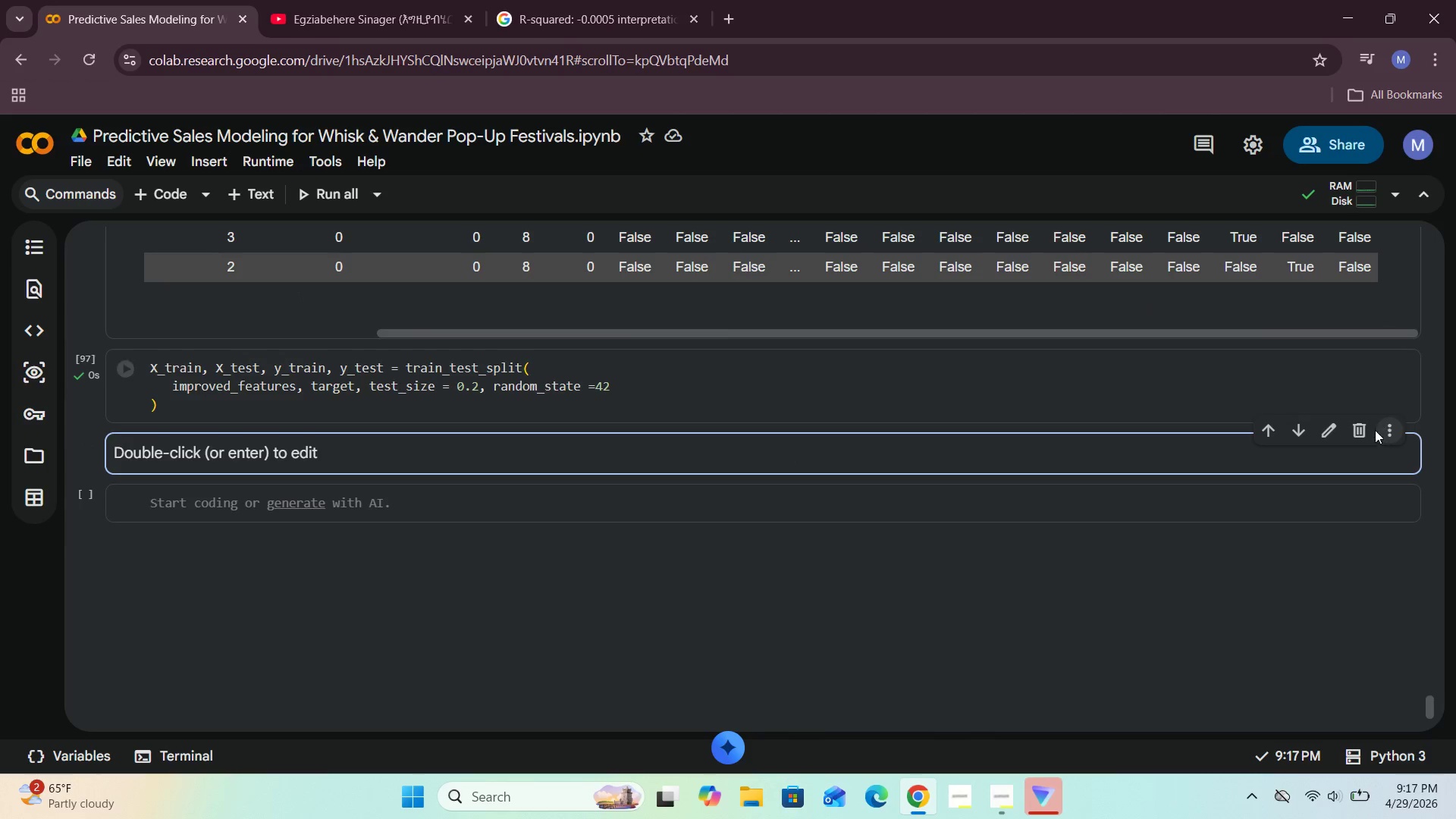 
left_click([1363, 428])
 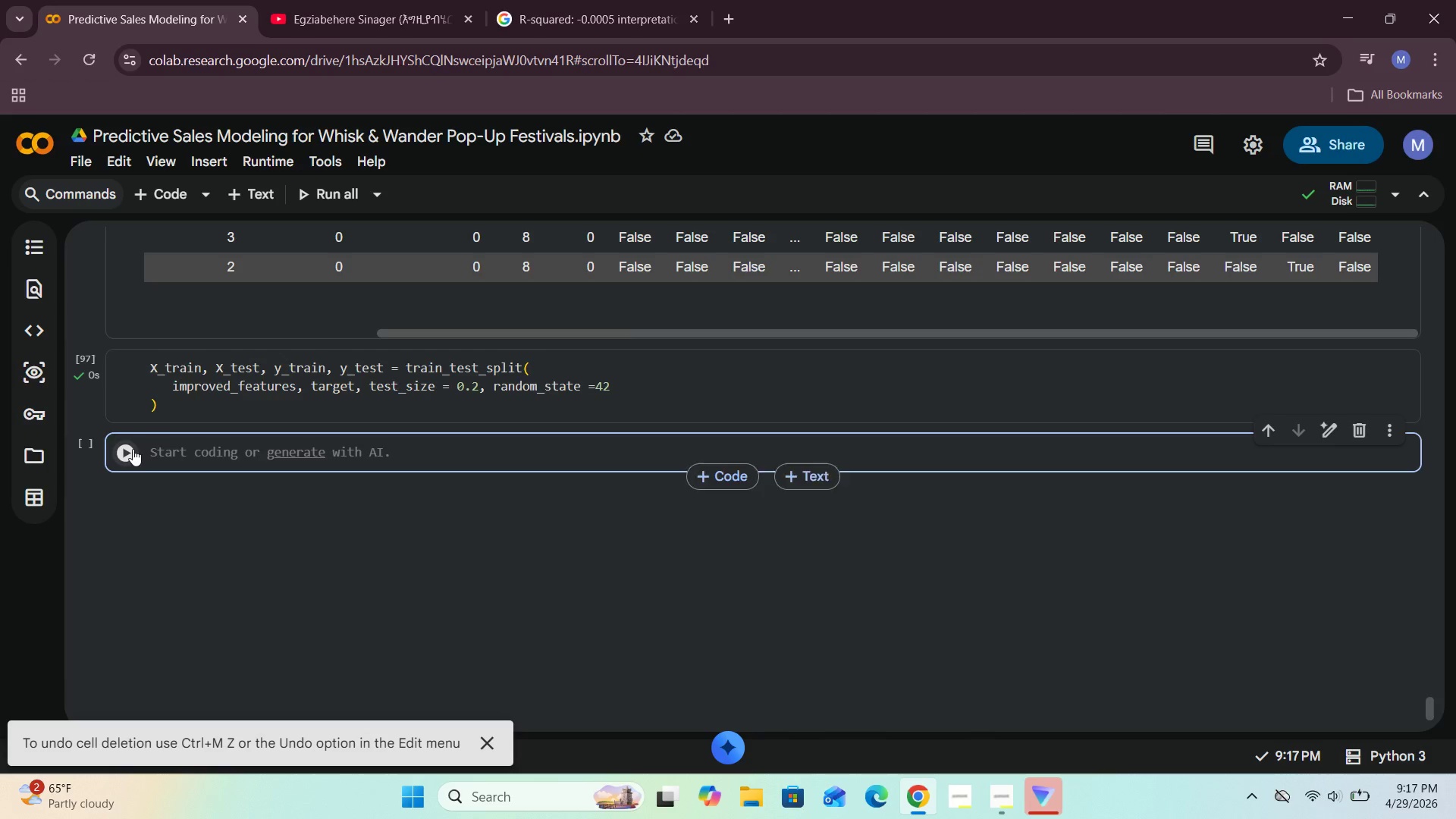 
left_click([162, 447])
 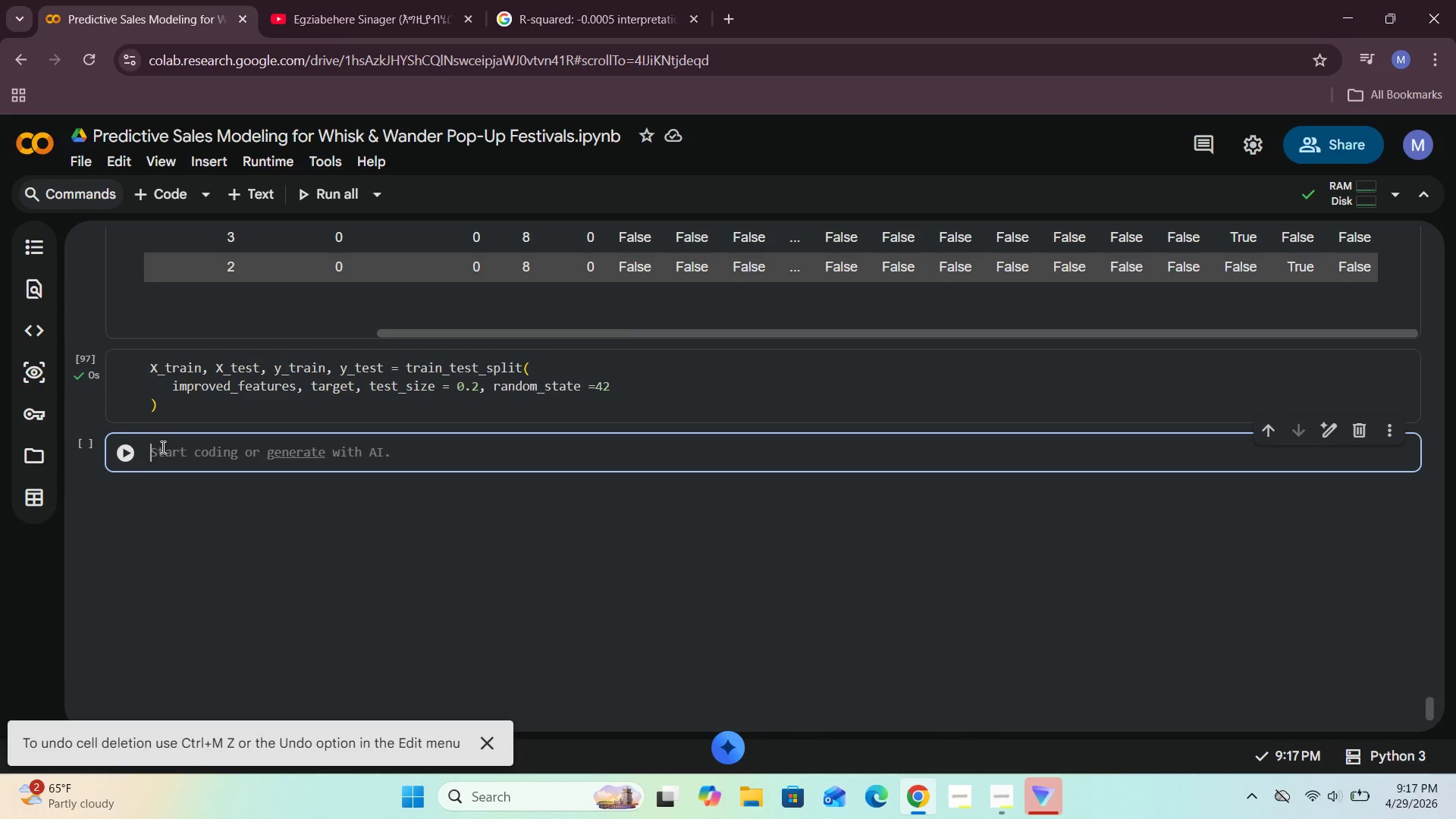 
type(X_tar)
key(Backspace)
key(Backspace)
 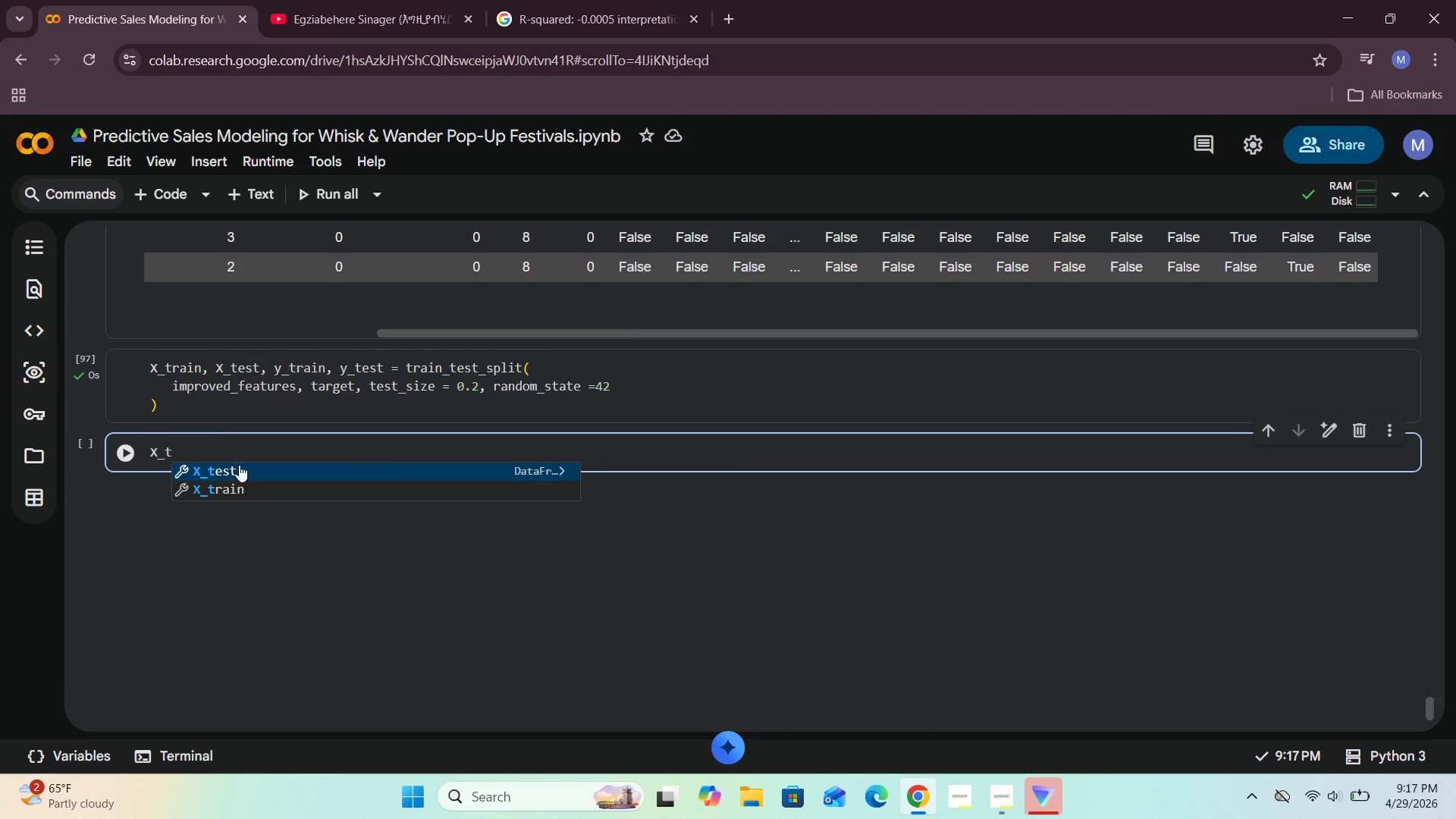 
left_click([240, 486])
 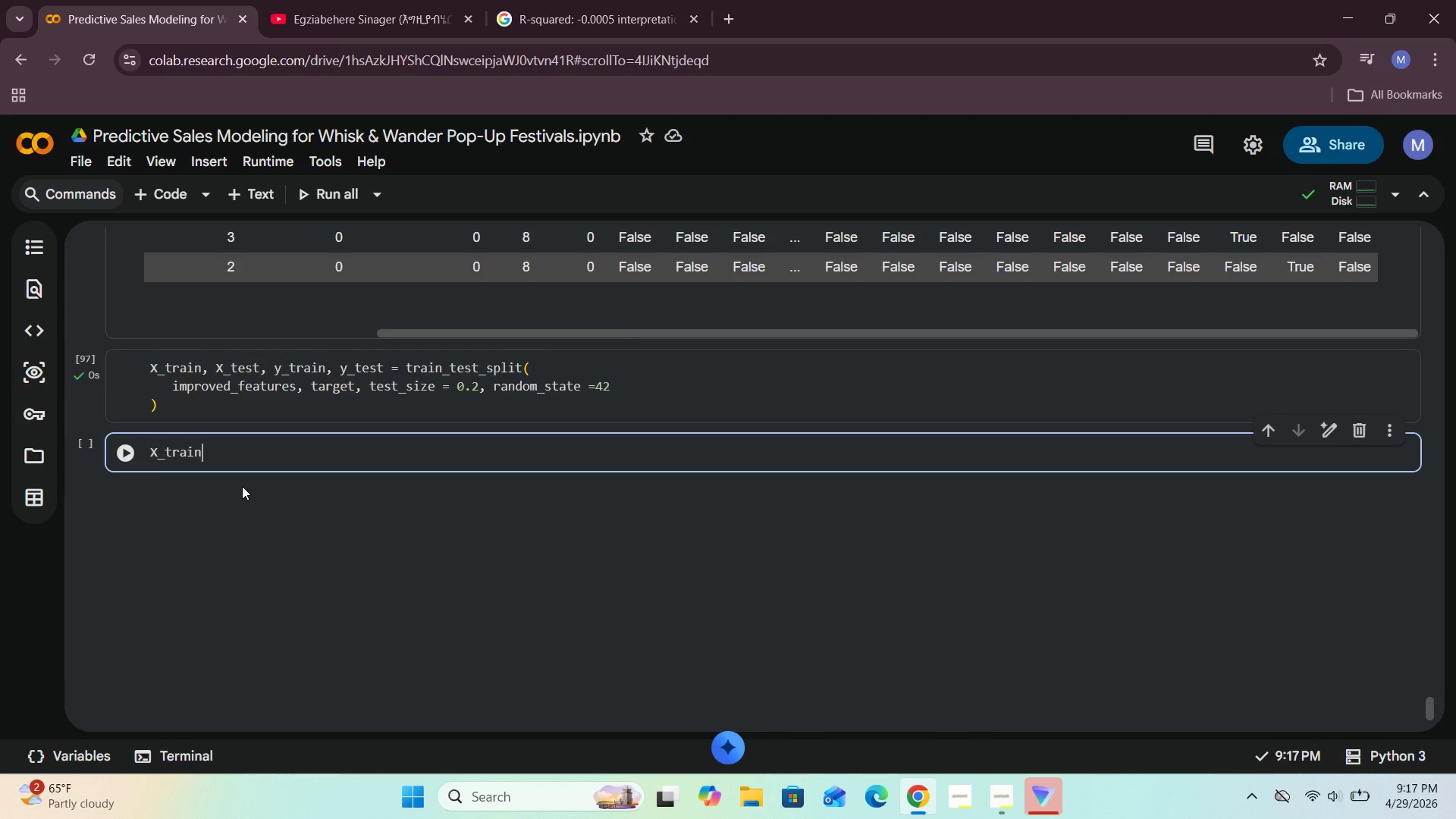 
type(.shape, )
 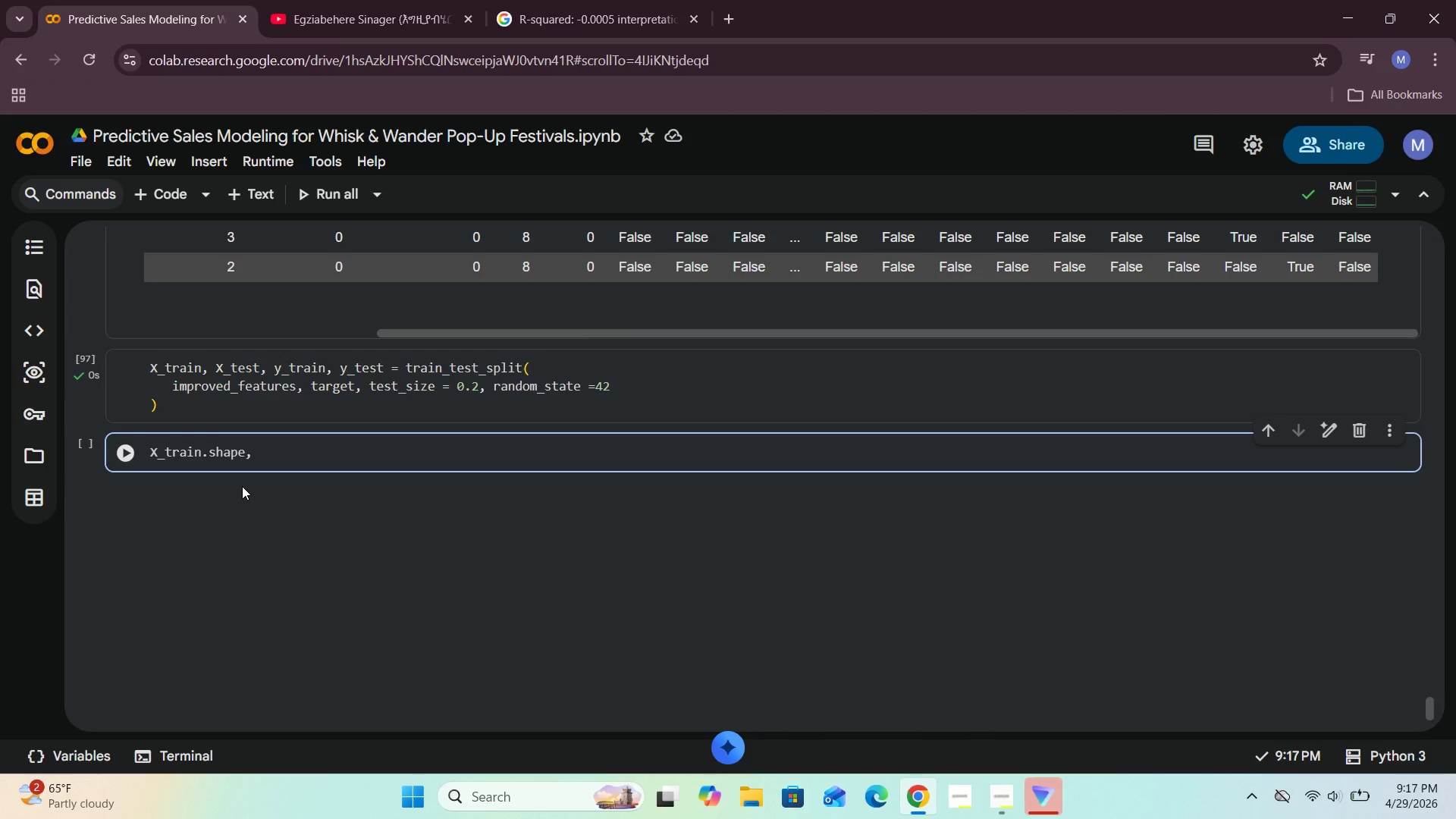 
key(Enter)
 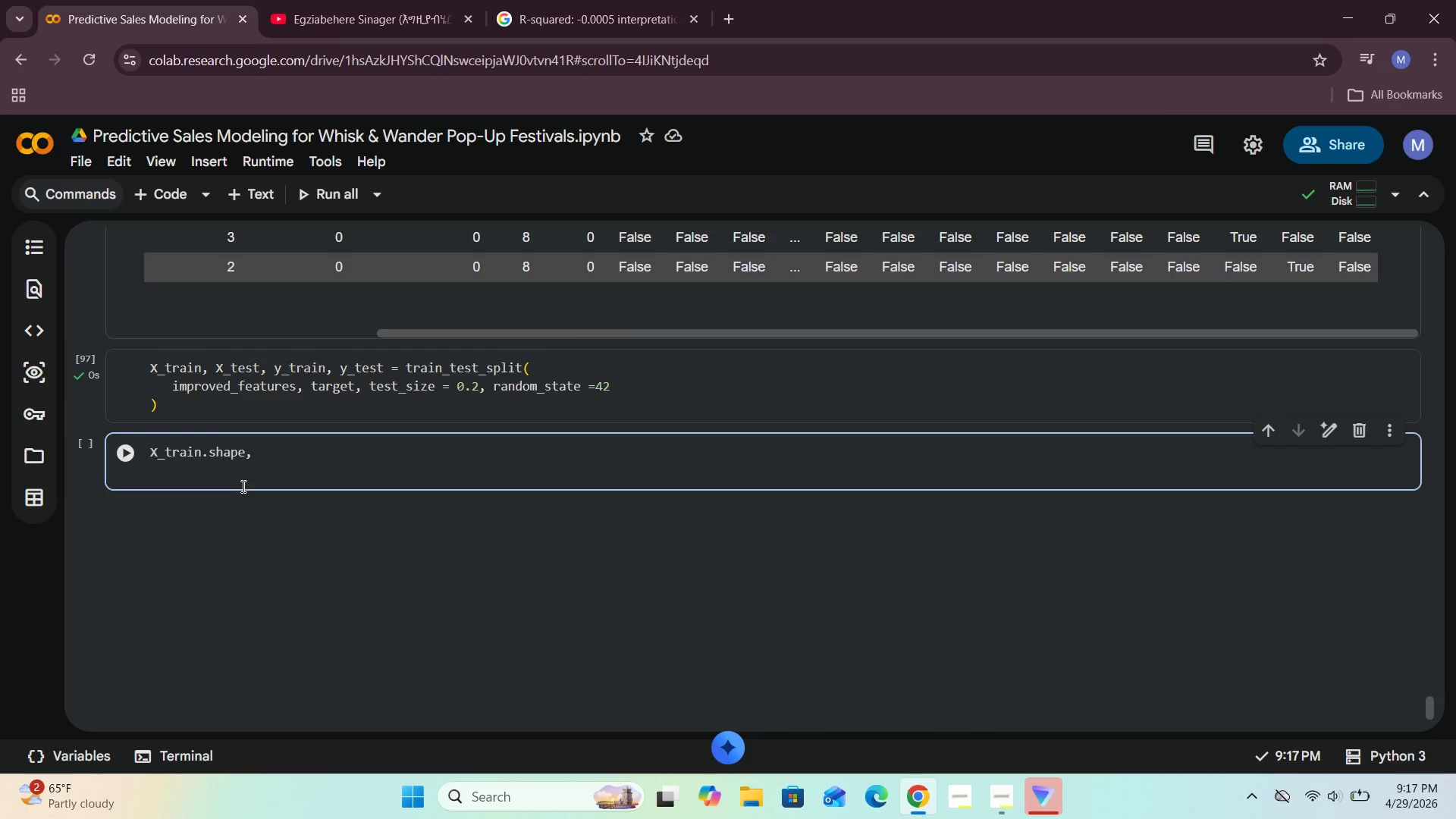 
key(Backspace)
type(X_test.shape)
 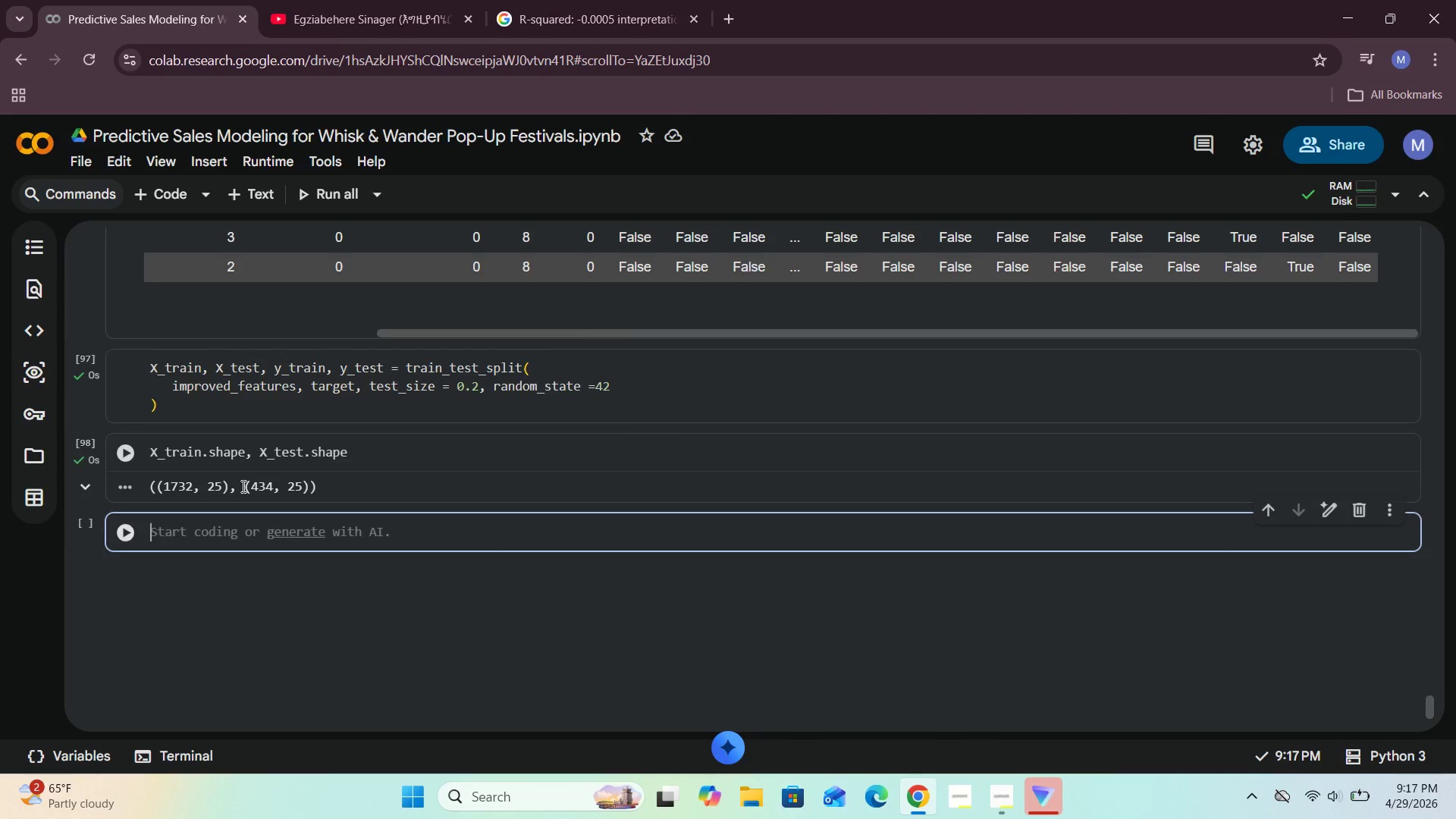 
key(Shift+Enter)
 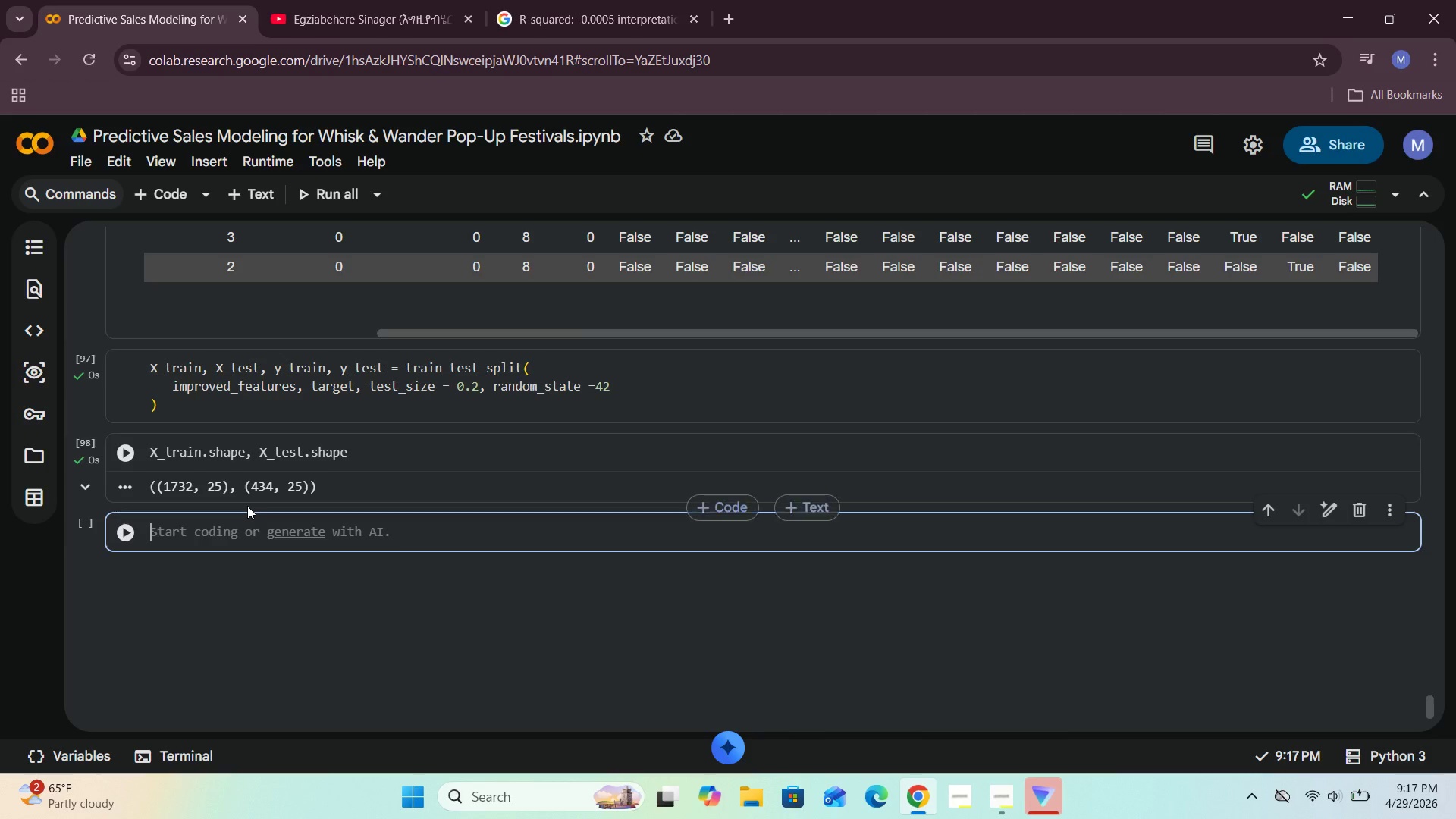 
scroll: coordinate [247, 506], scroll_direction: down, amount: 1.0
 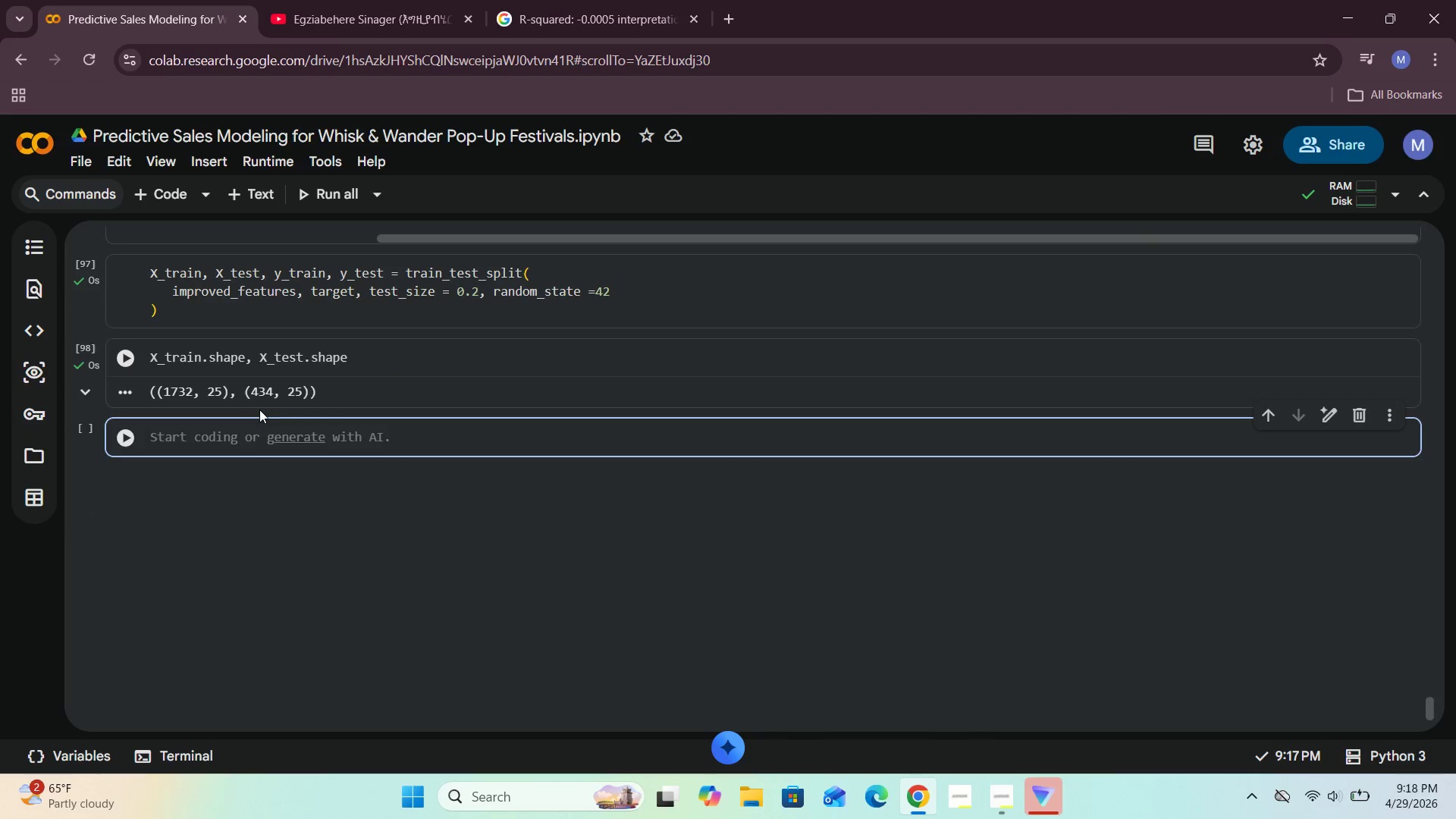 
left_click([419, 433])
 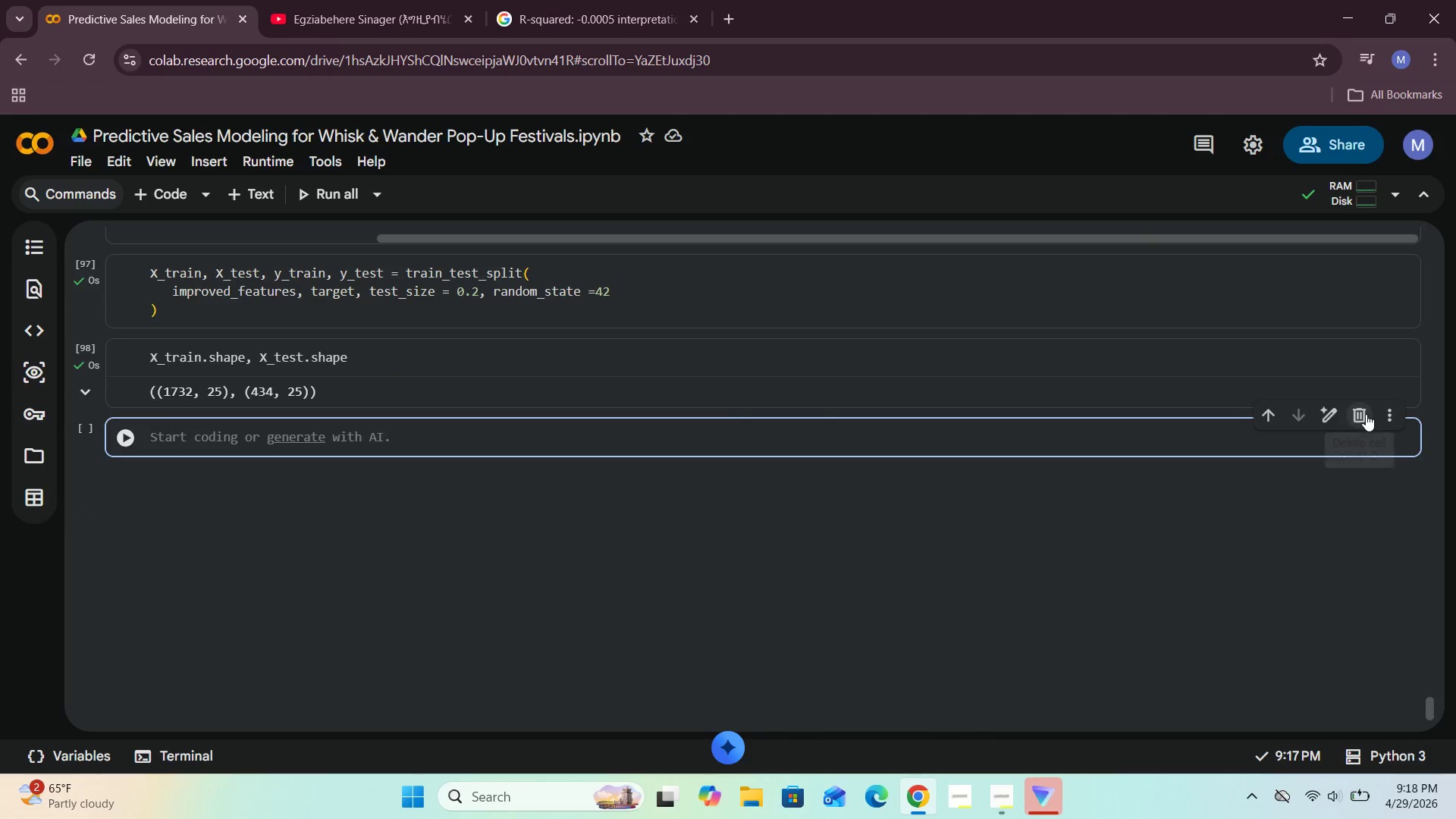 
left_click([1358, 414])
 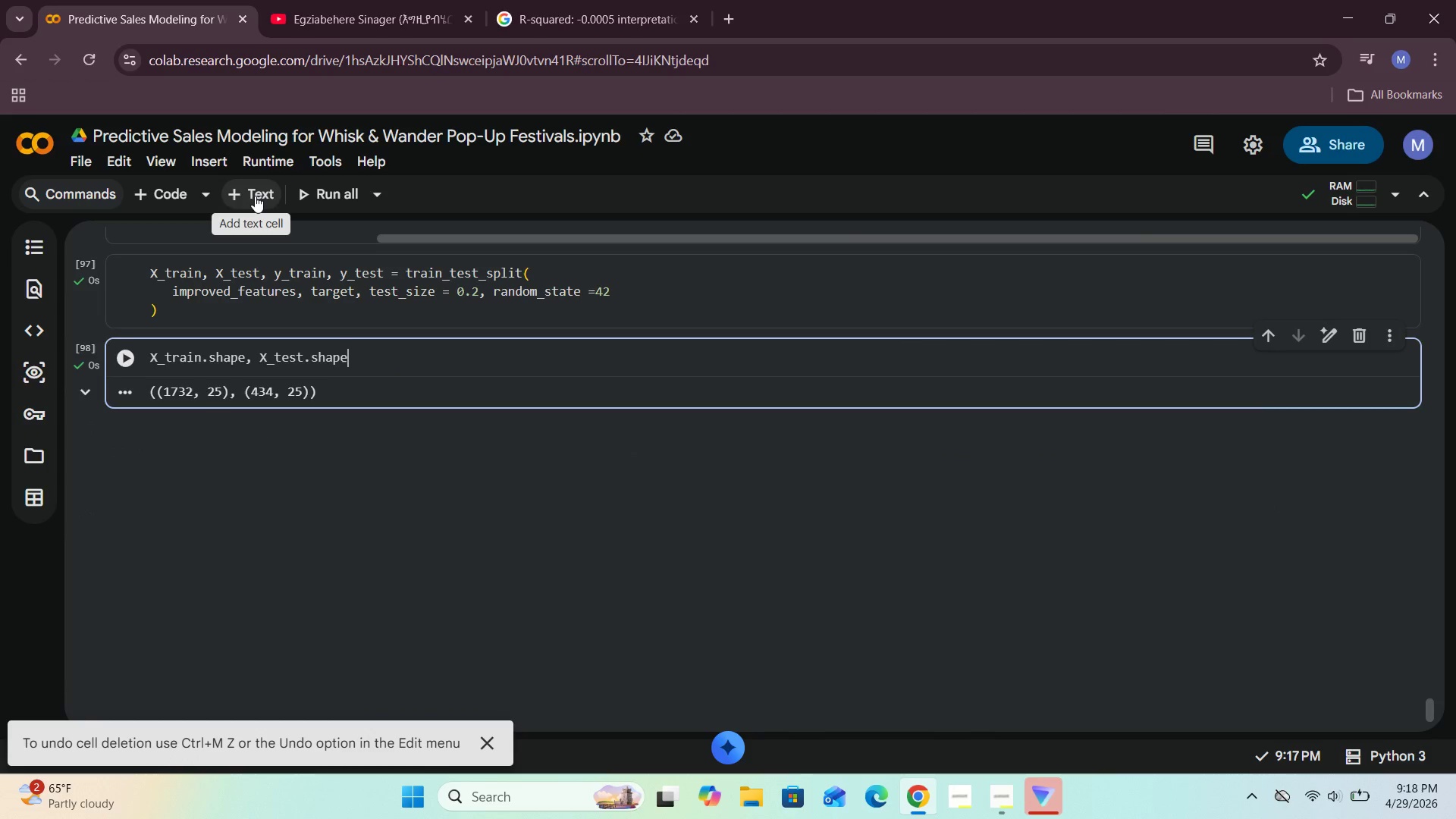 
wait(5.45)
 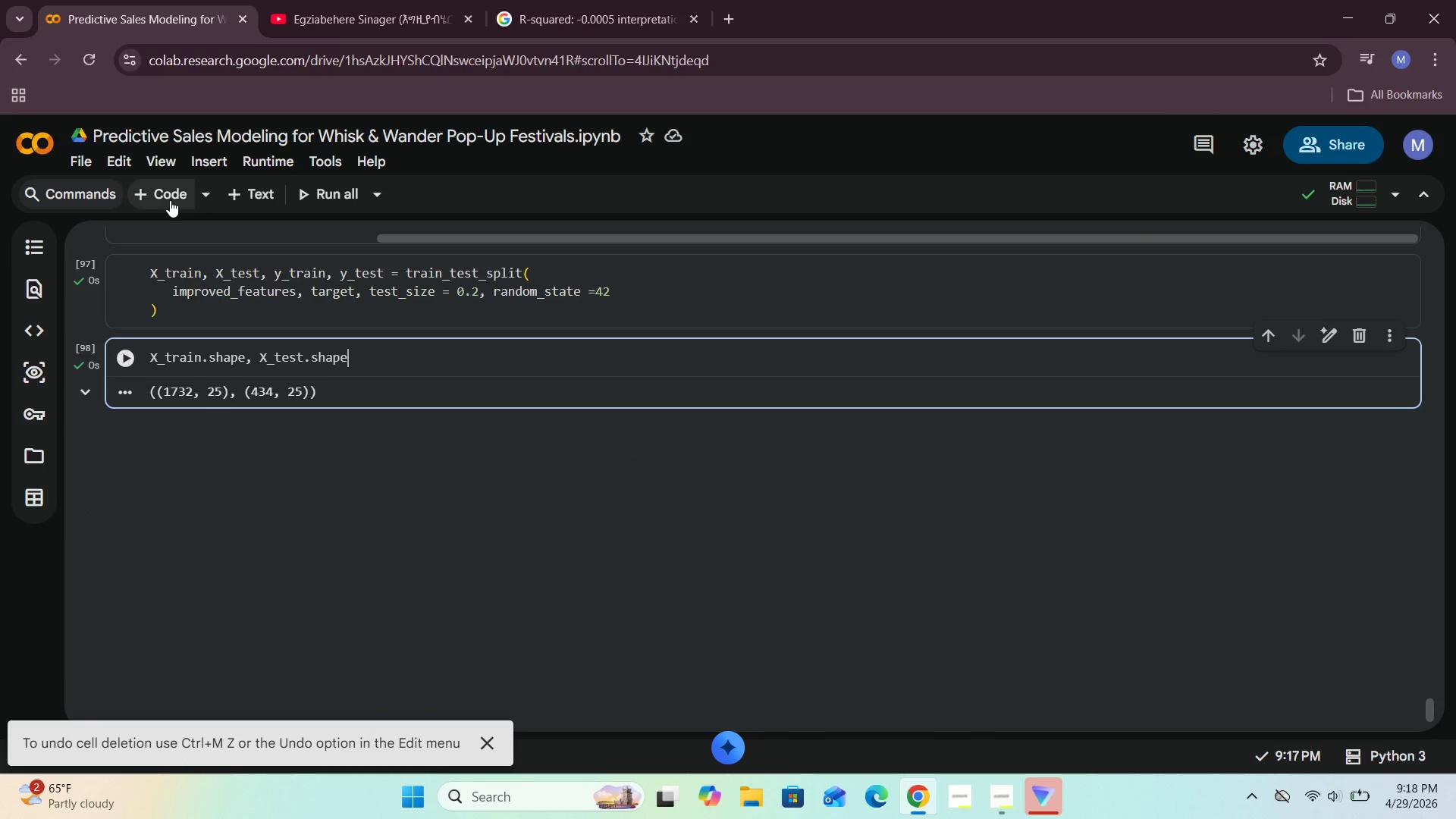 
left_click([255, 196])
 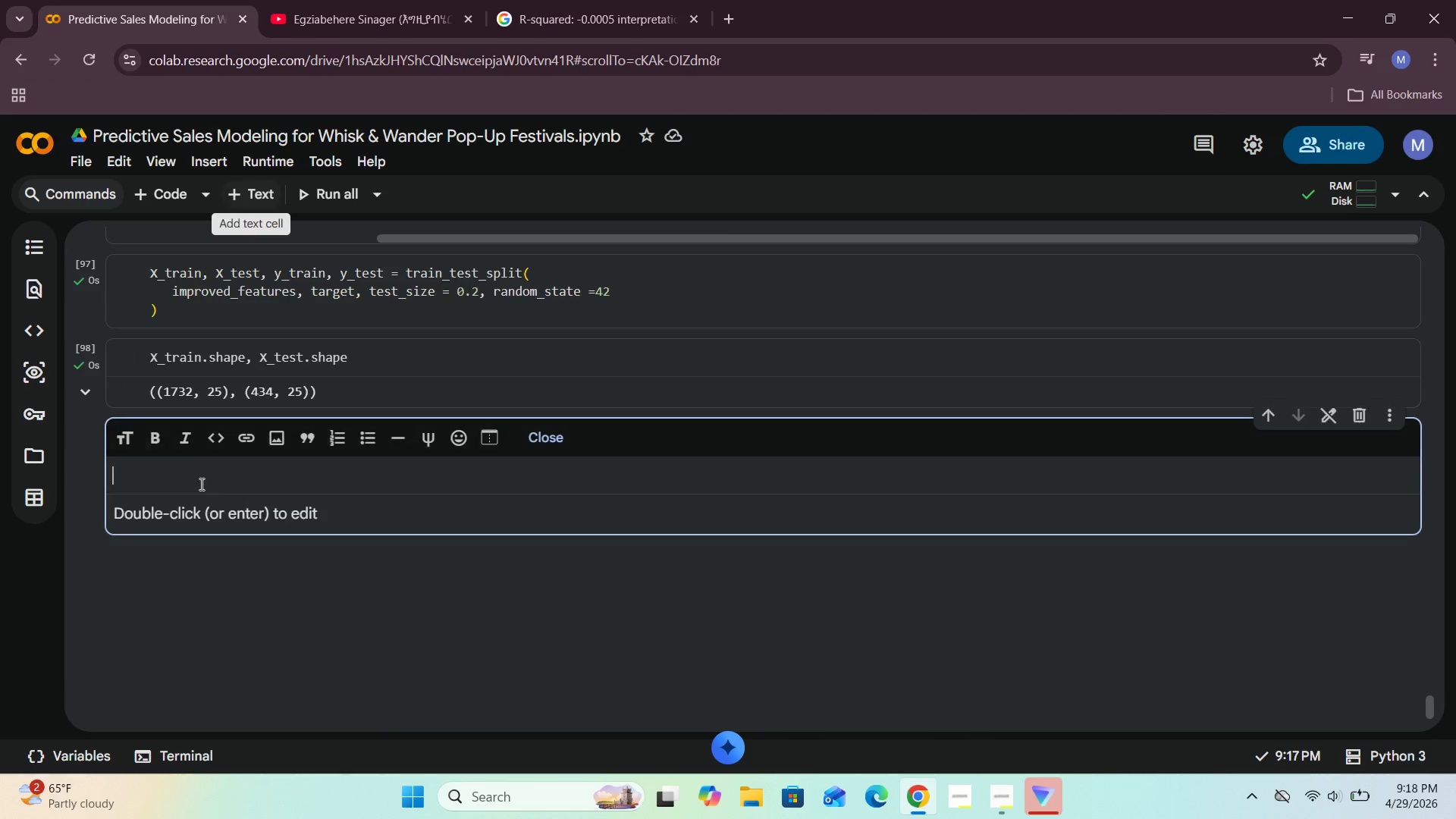 
left_click([196, 479])
 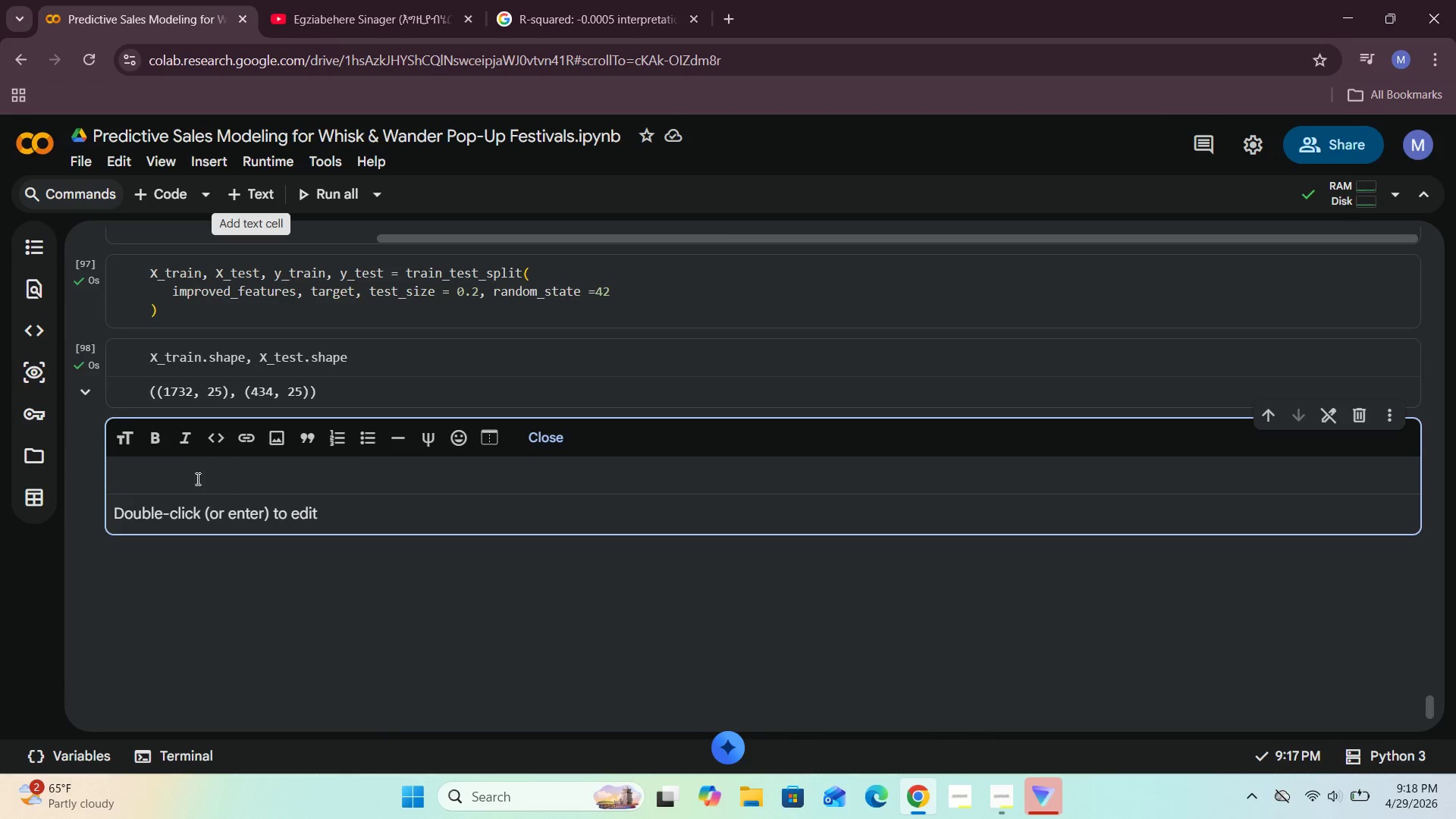 
type(WE===)
key(Backspace)
key(Backspace)
key(Backspace)
key(Backspace)
 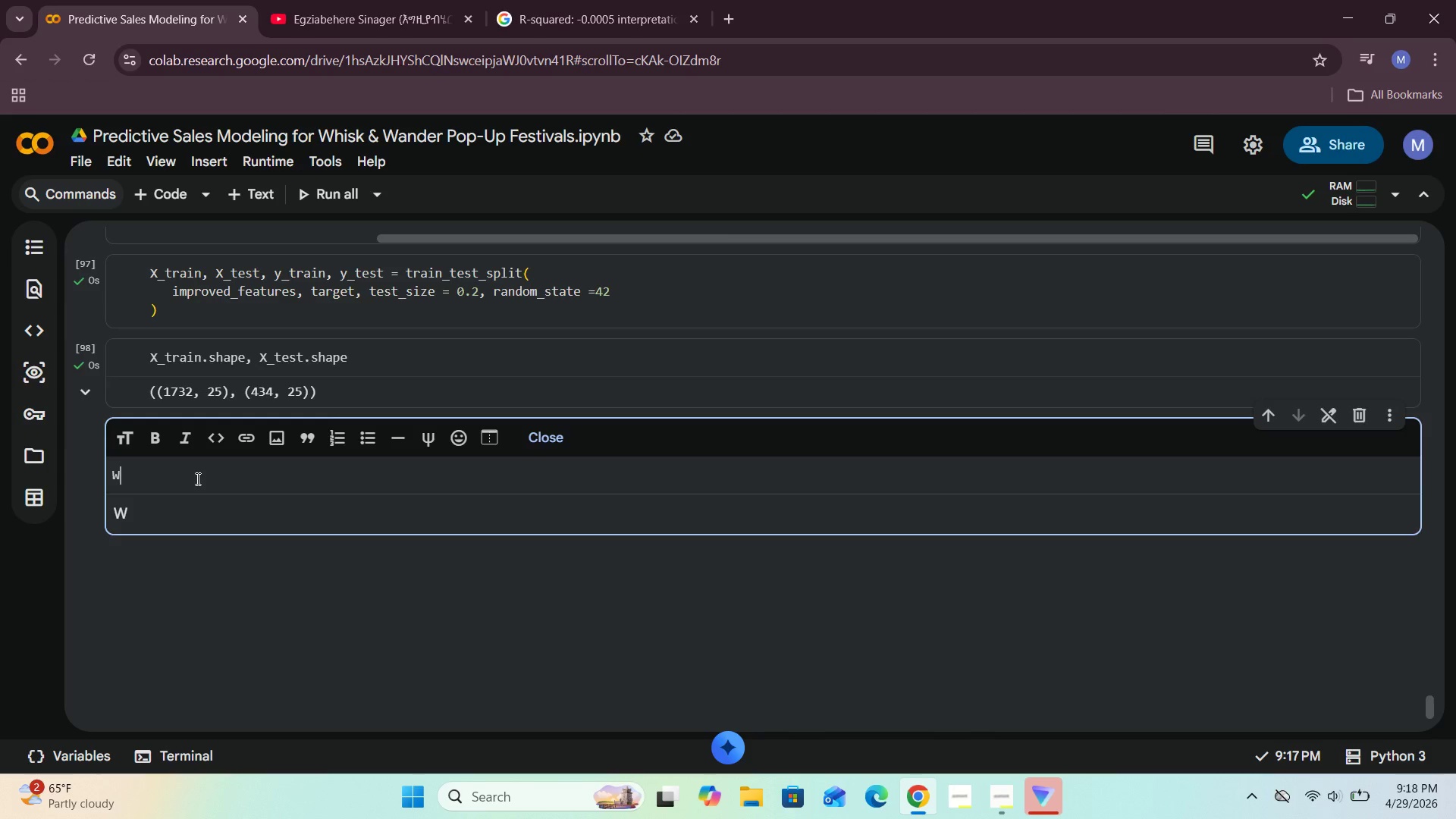 
wait(24.98)
 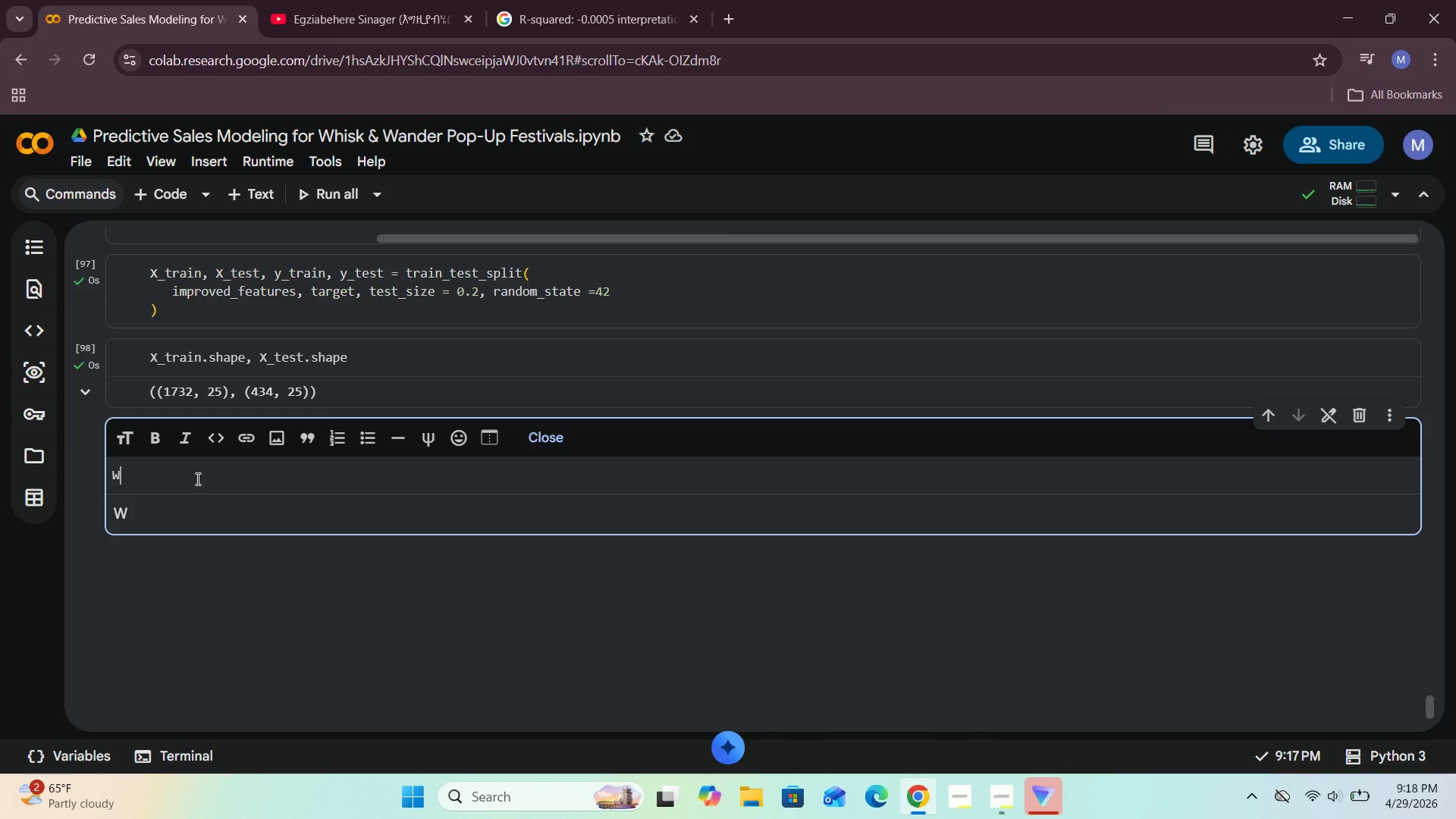 
left_click([1017, 710])